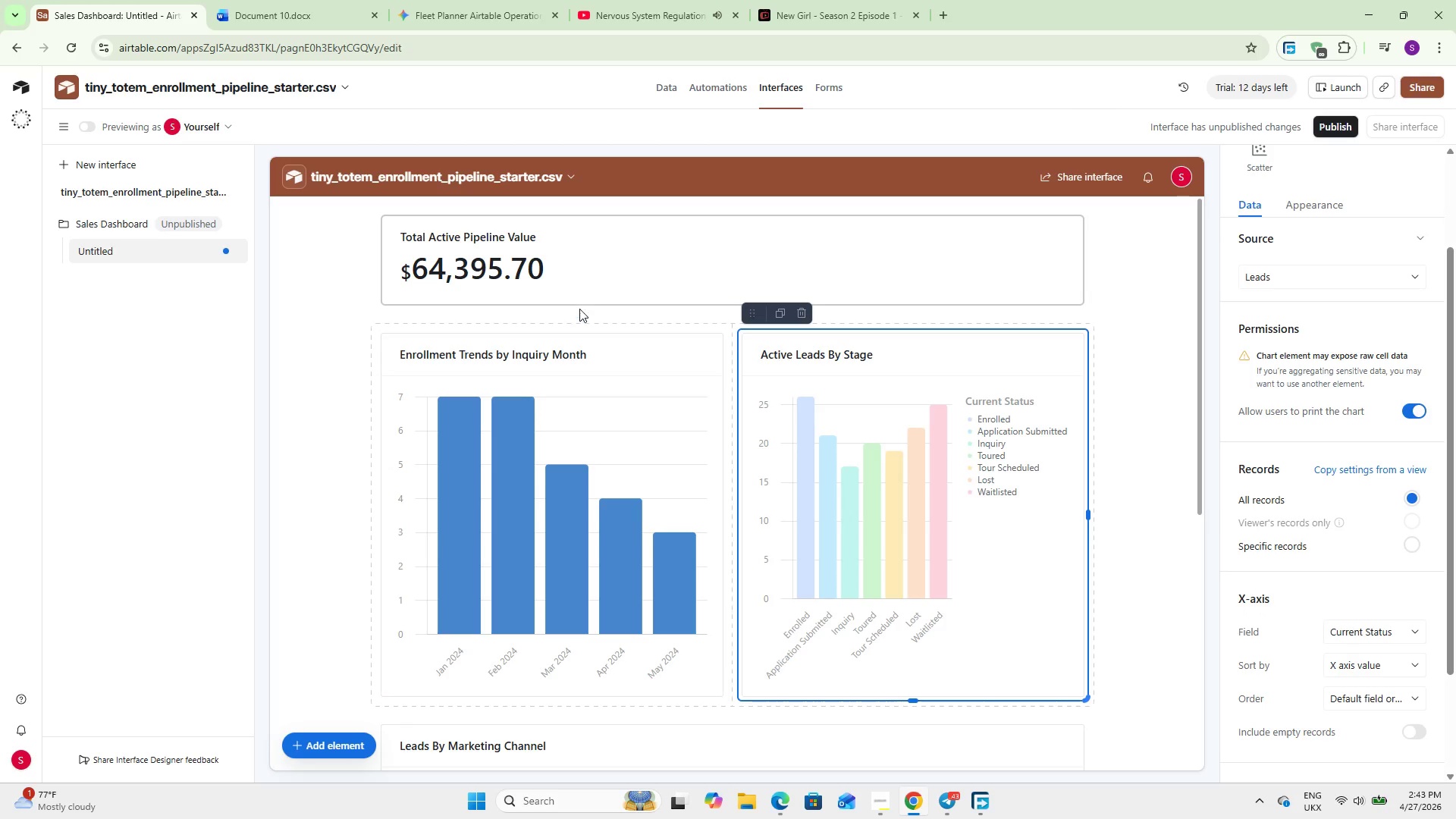 
scroll: coordinate [695, 565], scroll_direction: up, amount: 5.0
 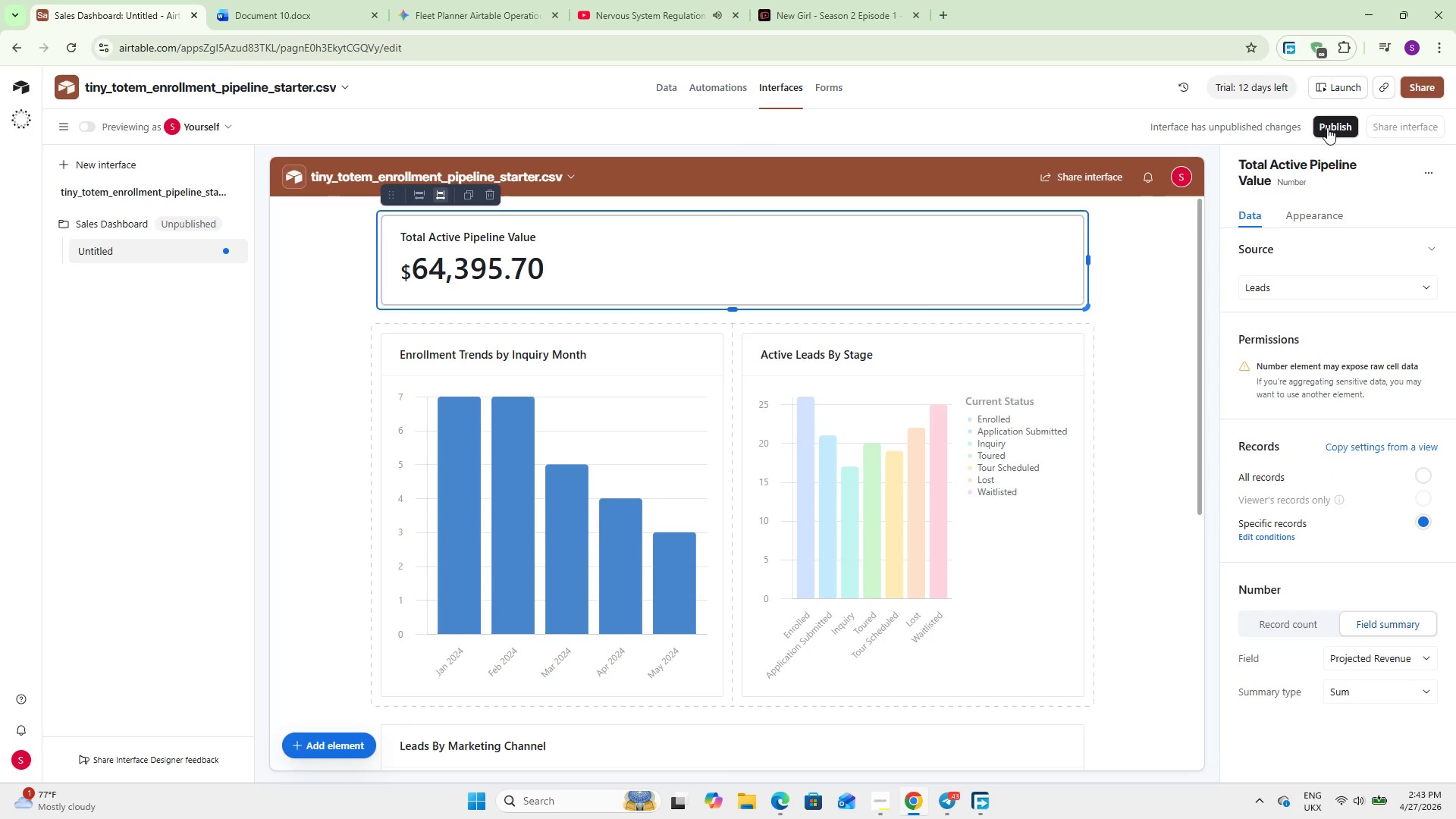 
left_click([1327, 127])
 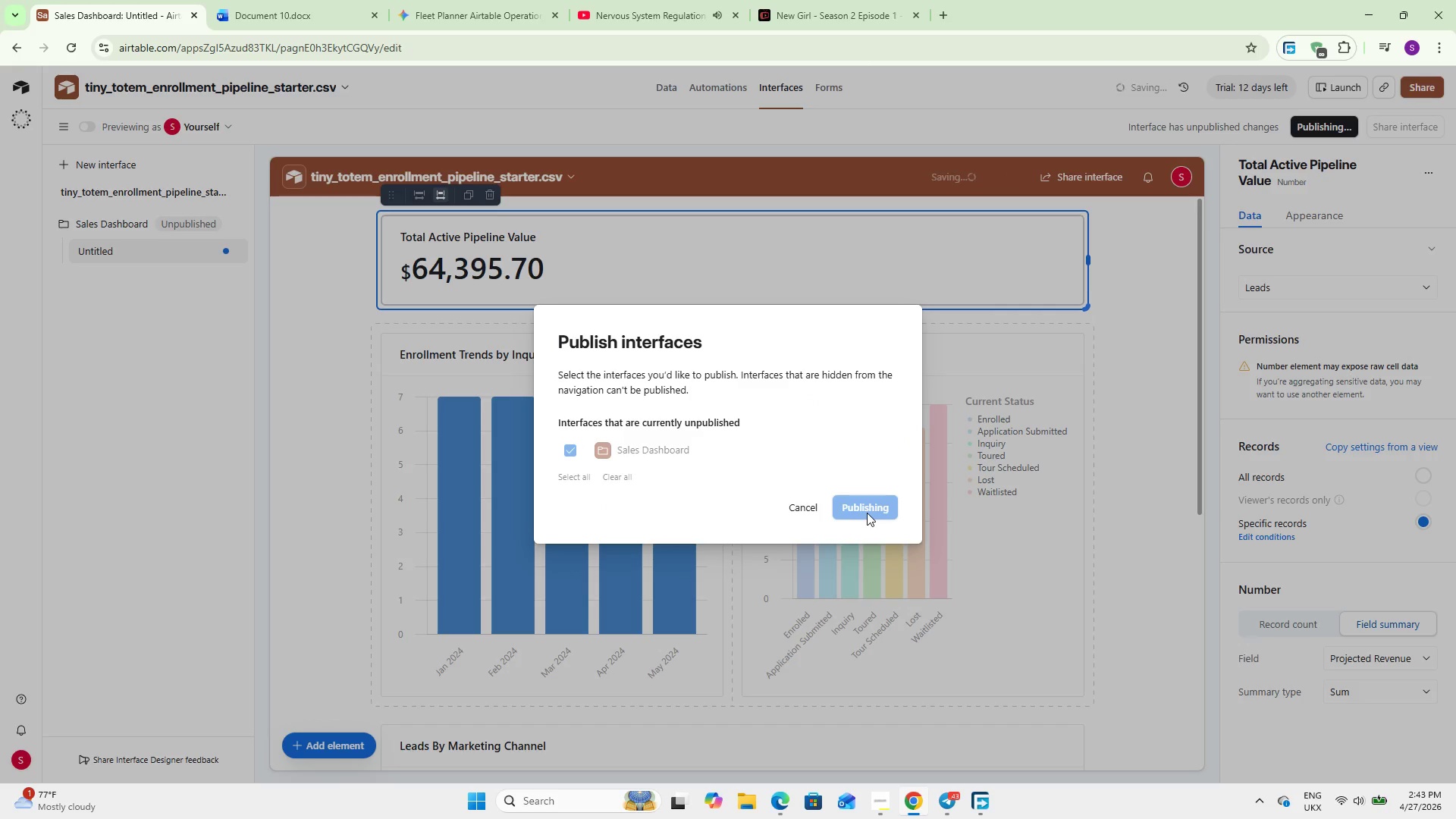 
left_click([867, 513])
 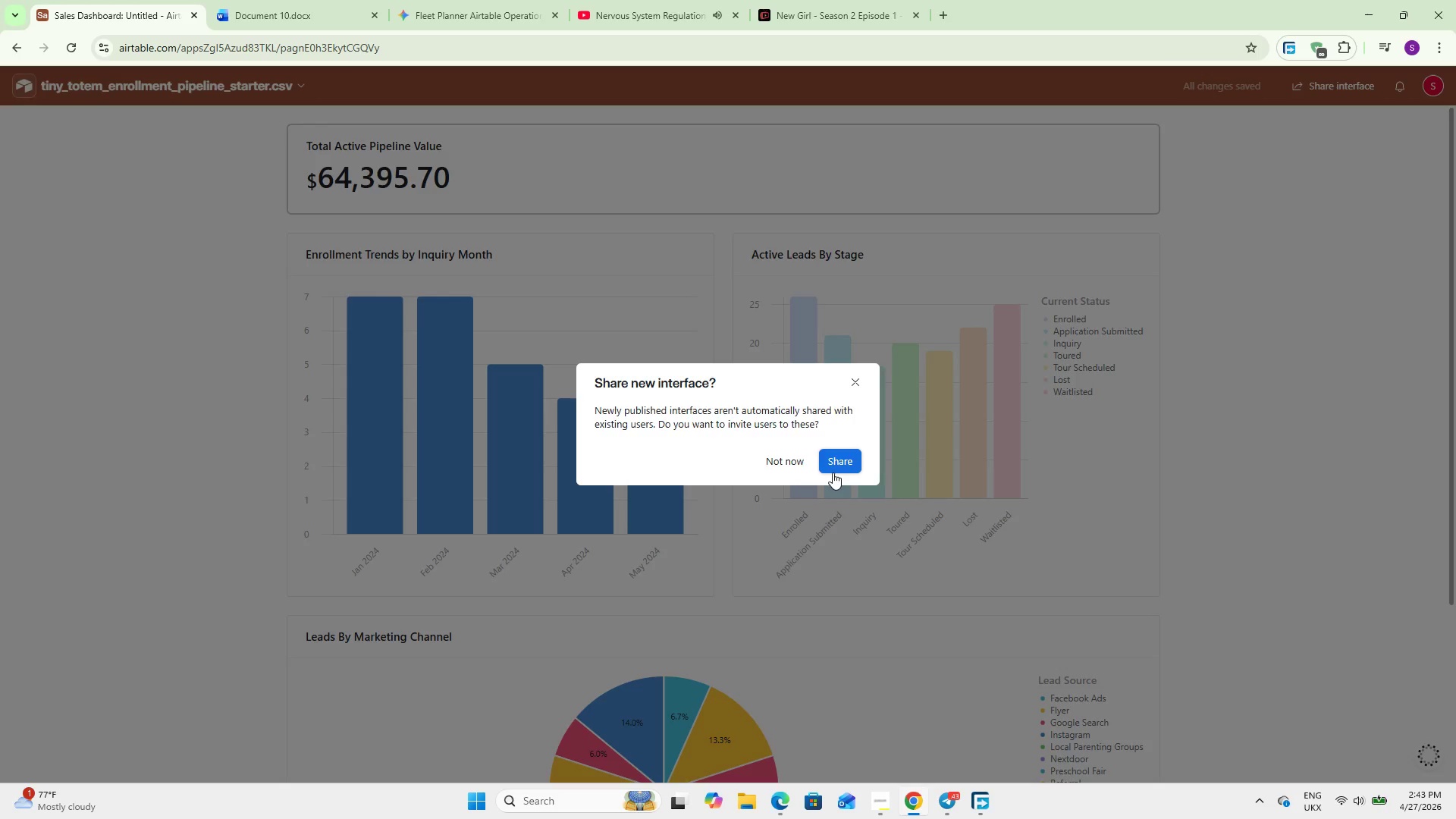 
double_click([833, 465])
 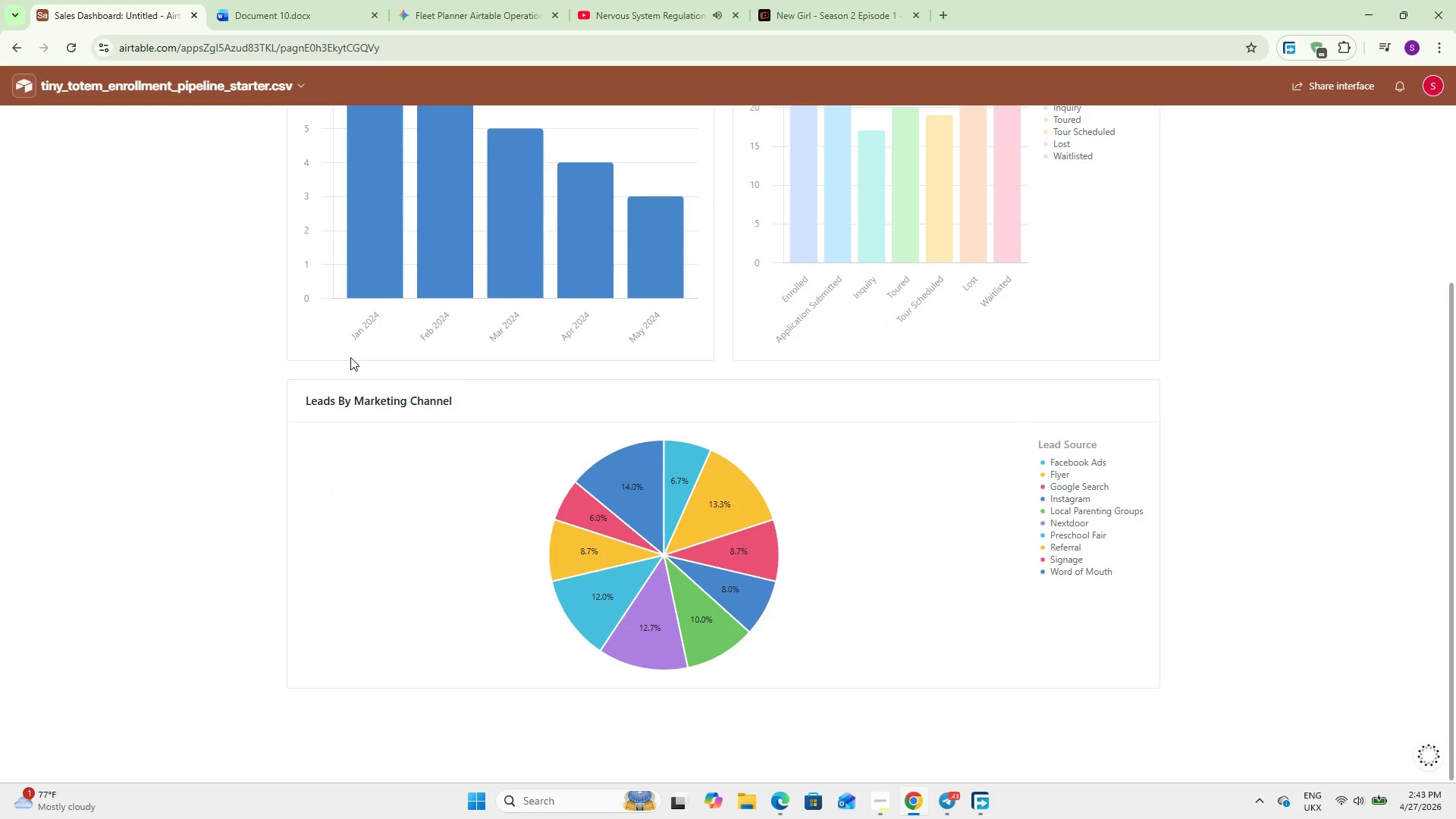 
scroll: coordinate [350, 359], scroll_direction: down, amount: 7.0
 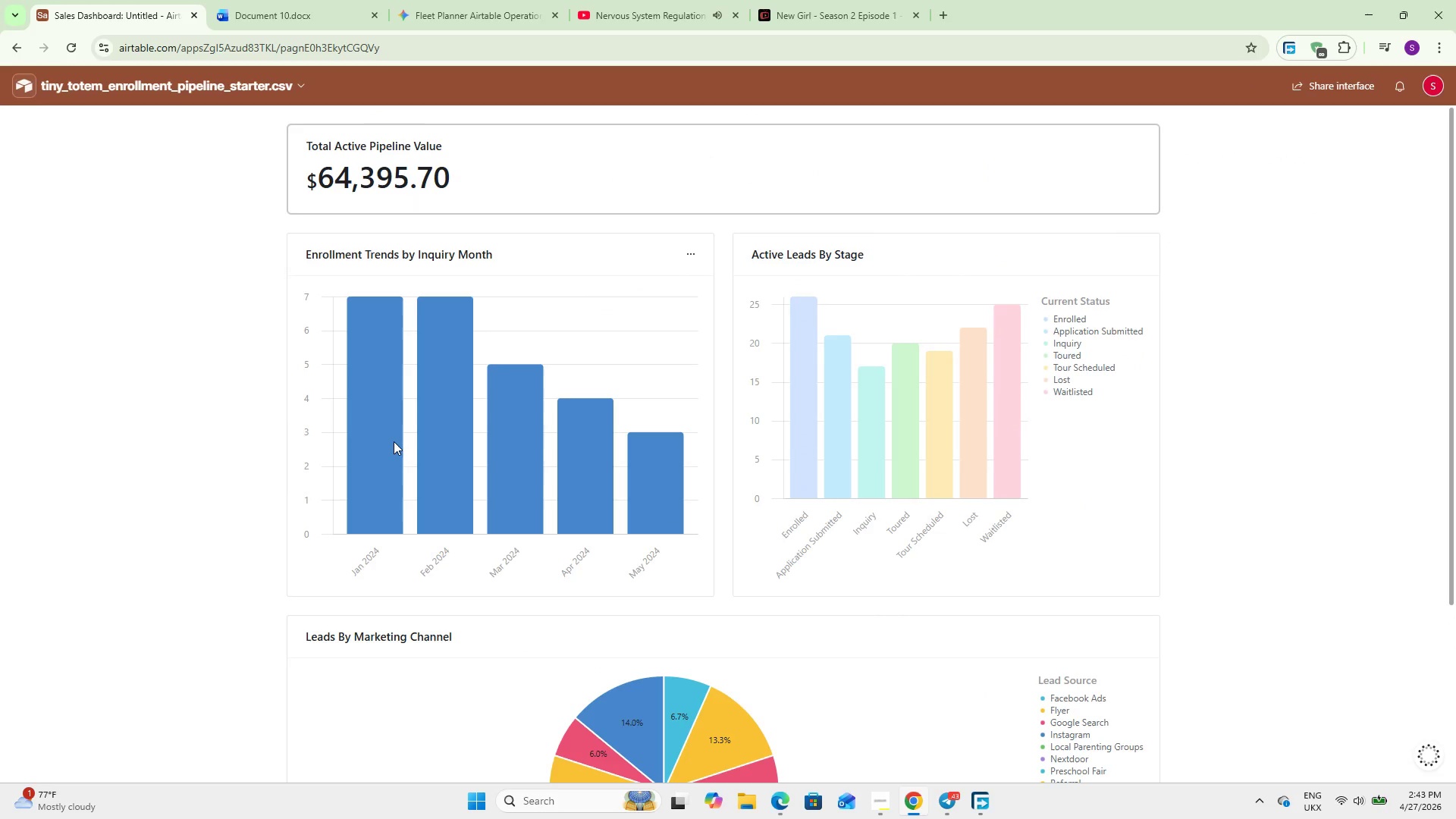 
scroll: coordinate [394, 441], scroll_direction: up, amount: 6.0
 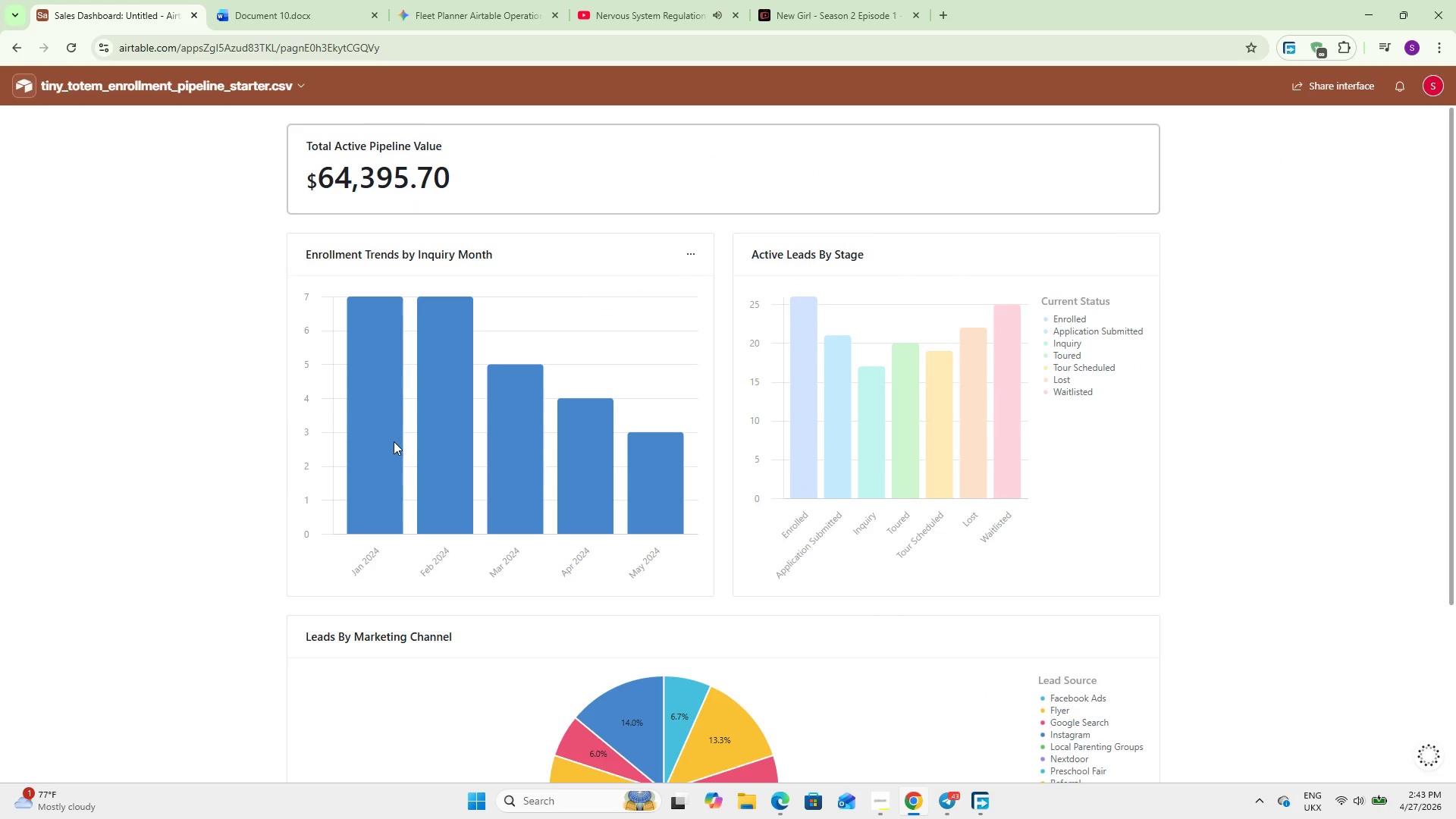 
key(Control+P)
 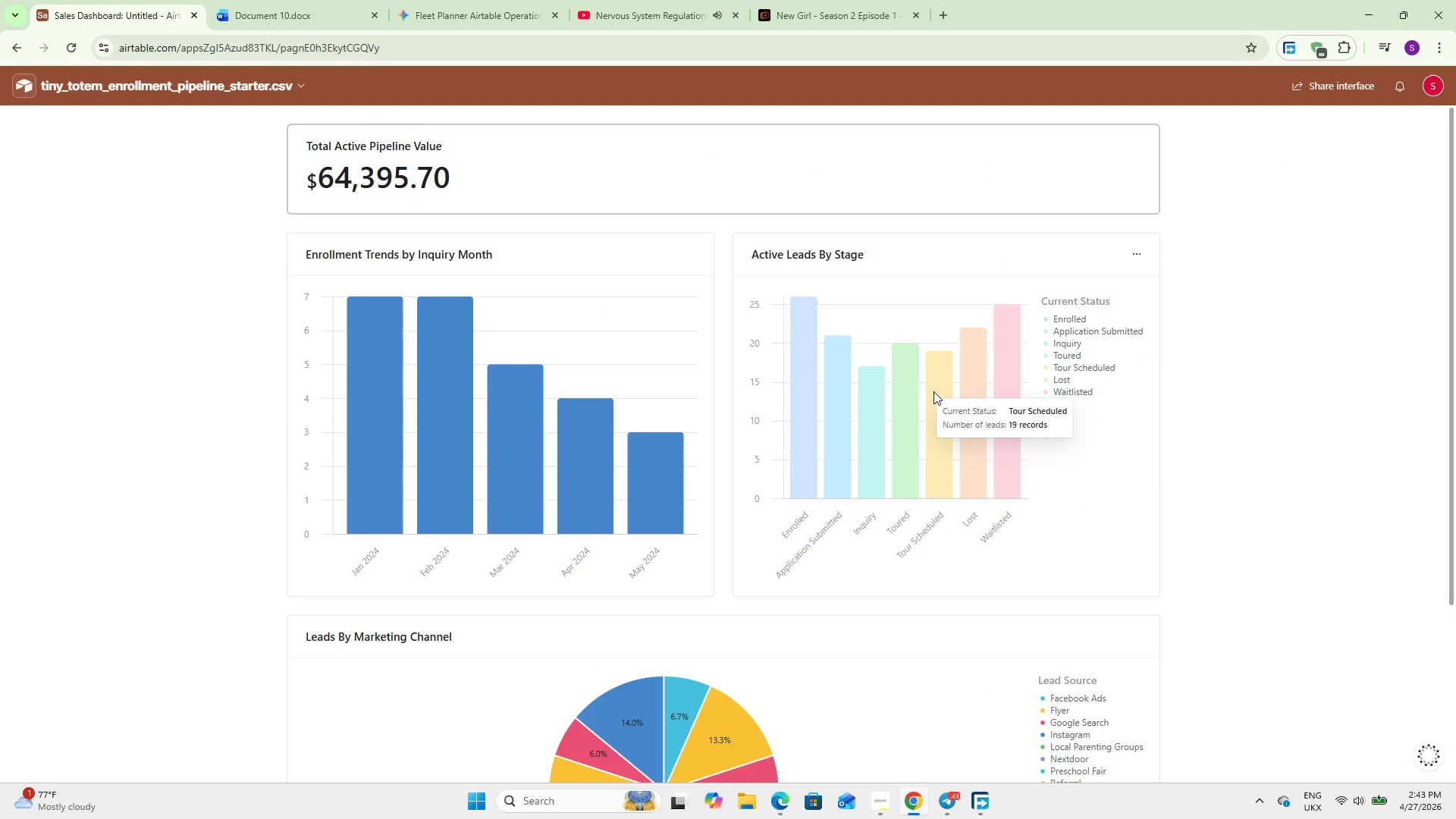 
wait(6.34)
 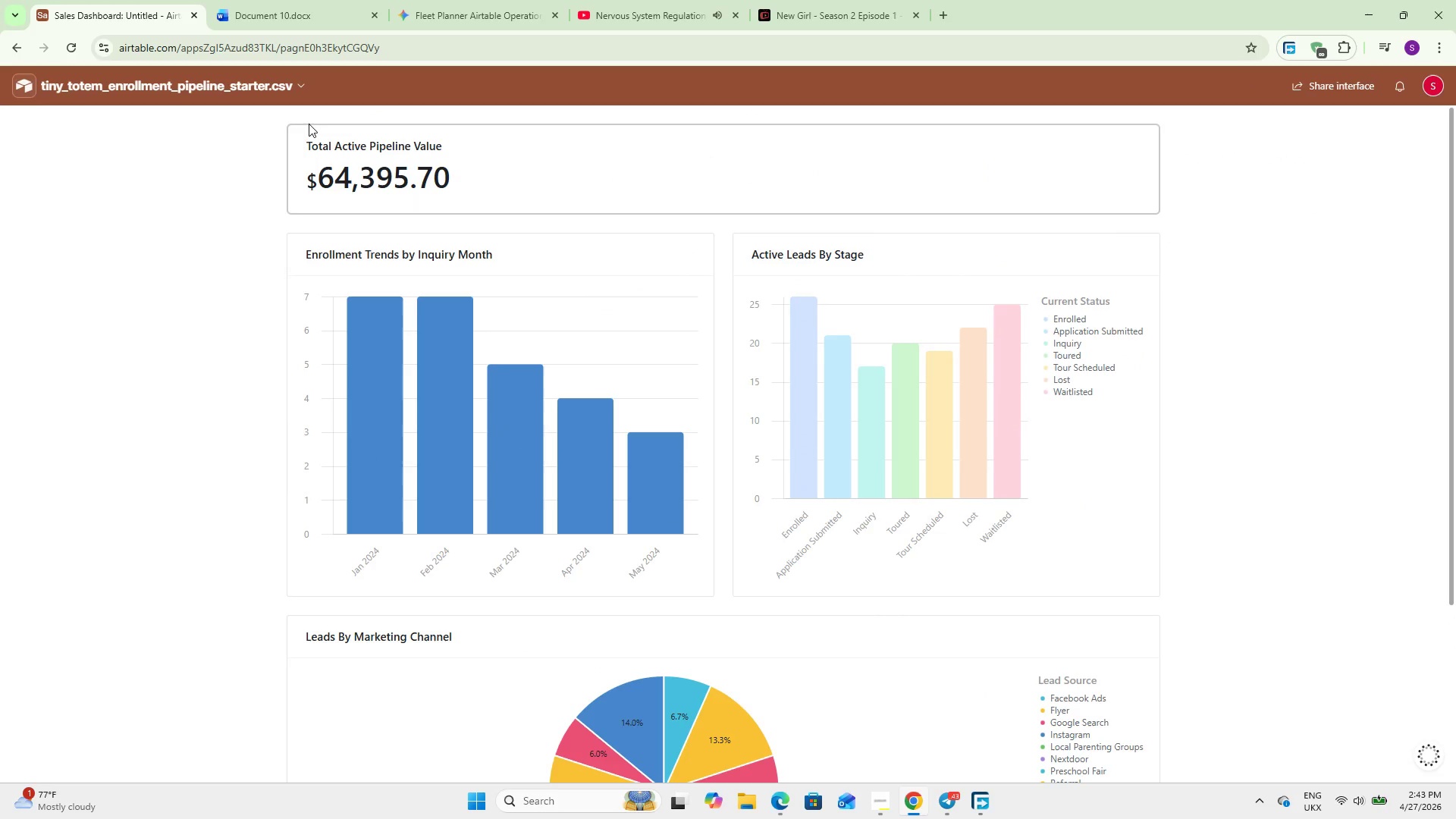 
scroll: coordinate [690, 347], scroll_direction: down, amount: 7.0
 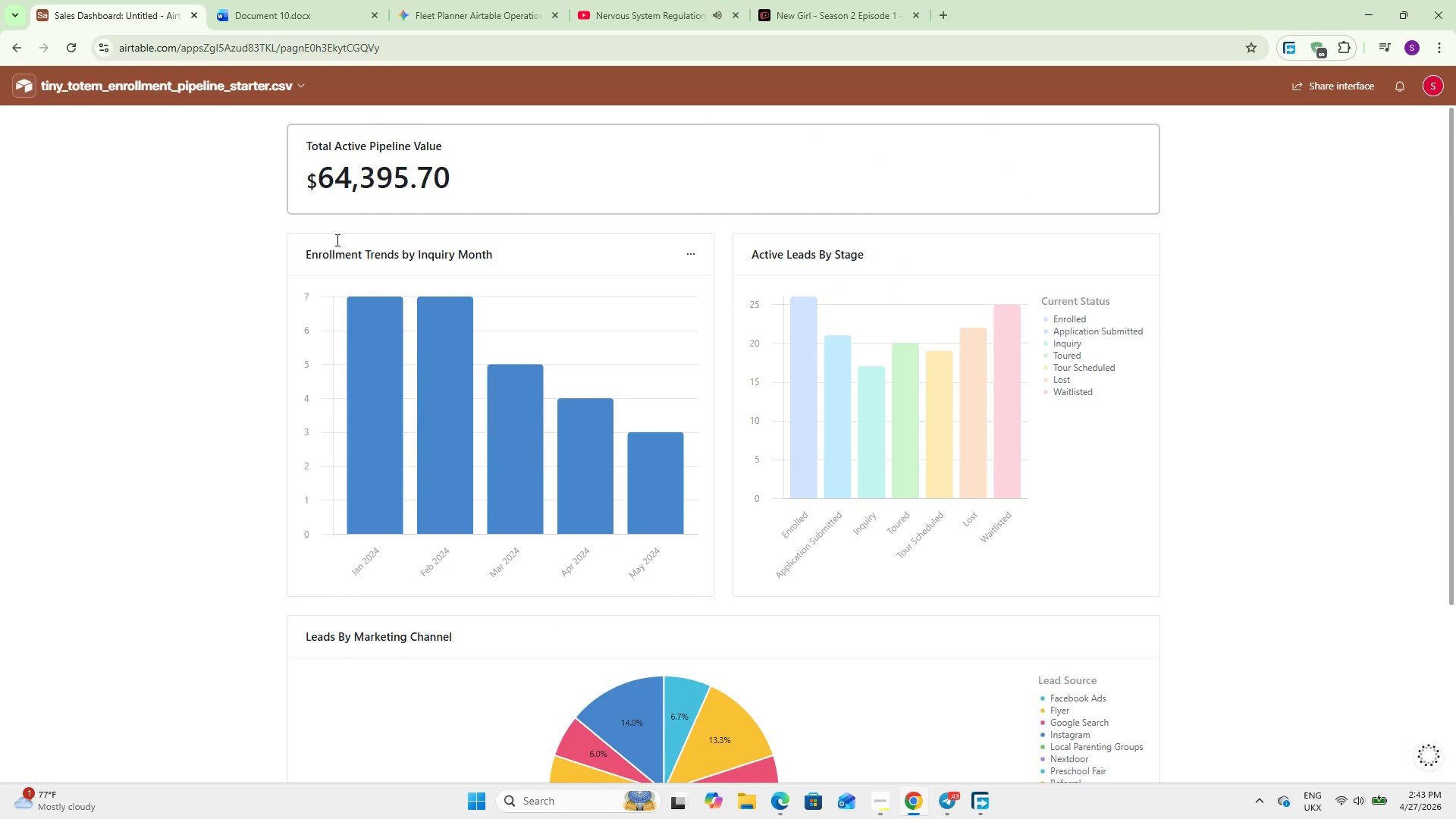 
scroll: coordinate [251, 220], scroll_direction: up, amount: 11.0
 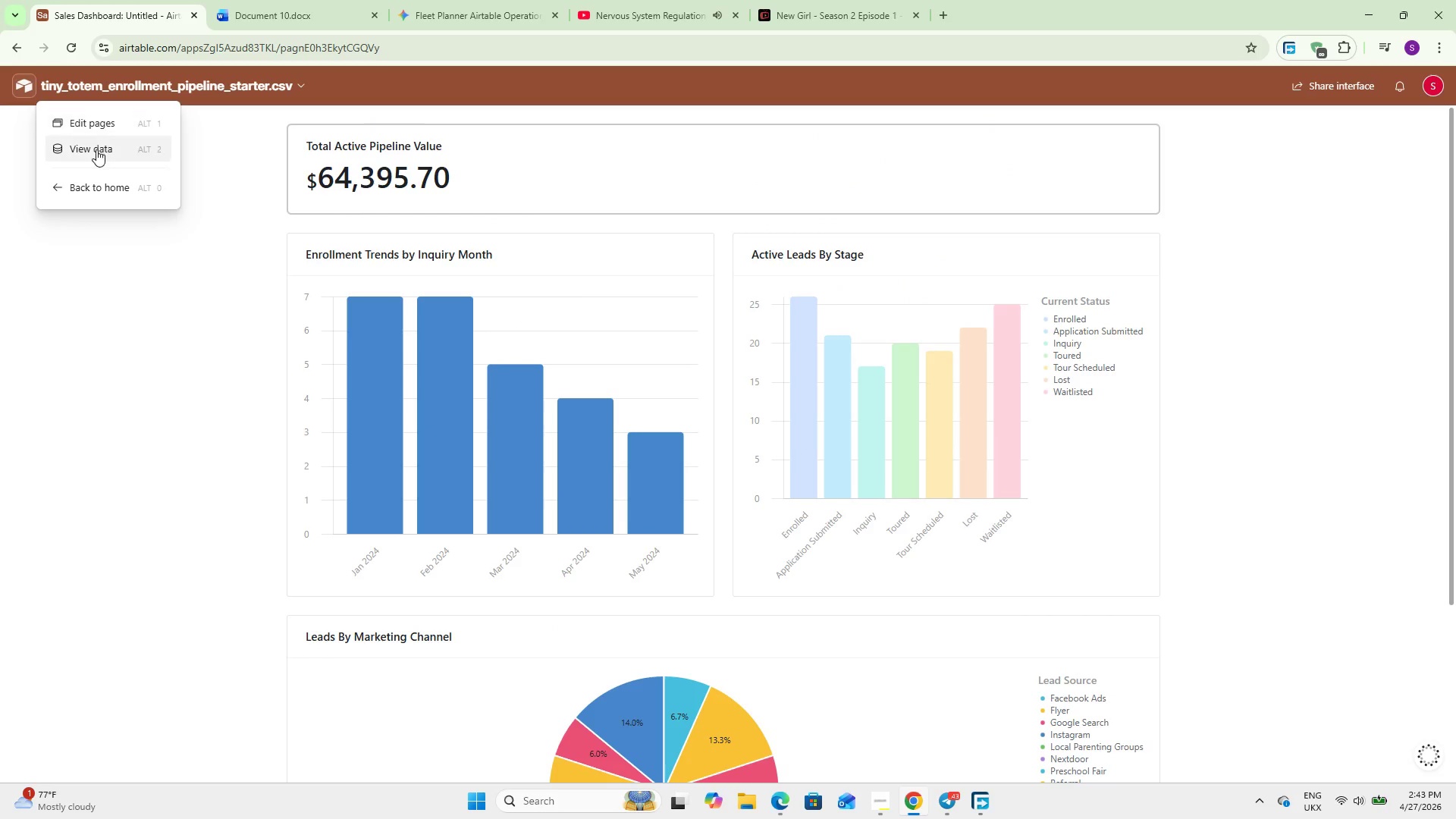 
left_click([125, 92])
 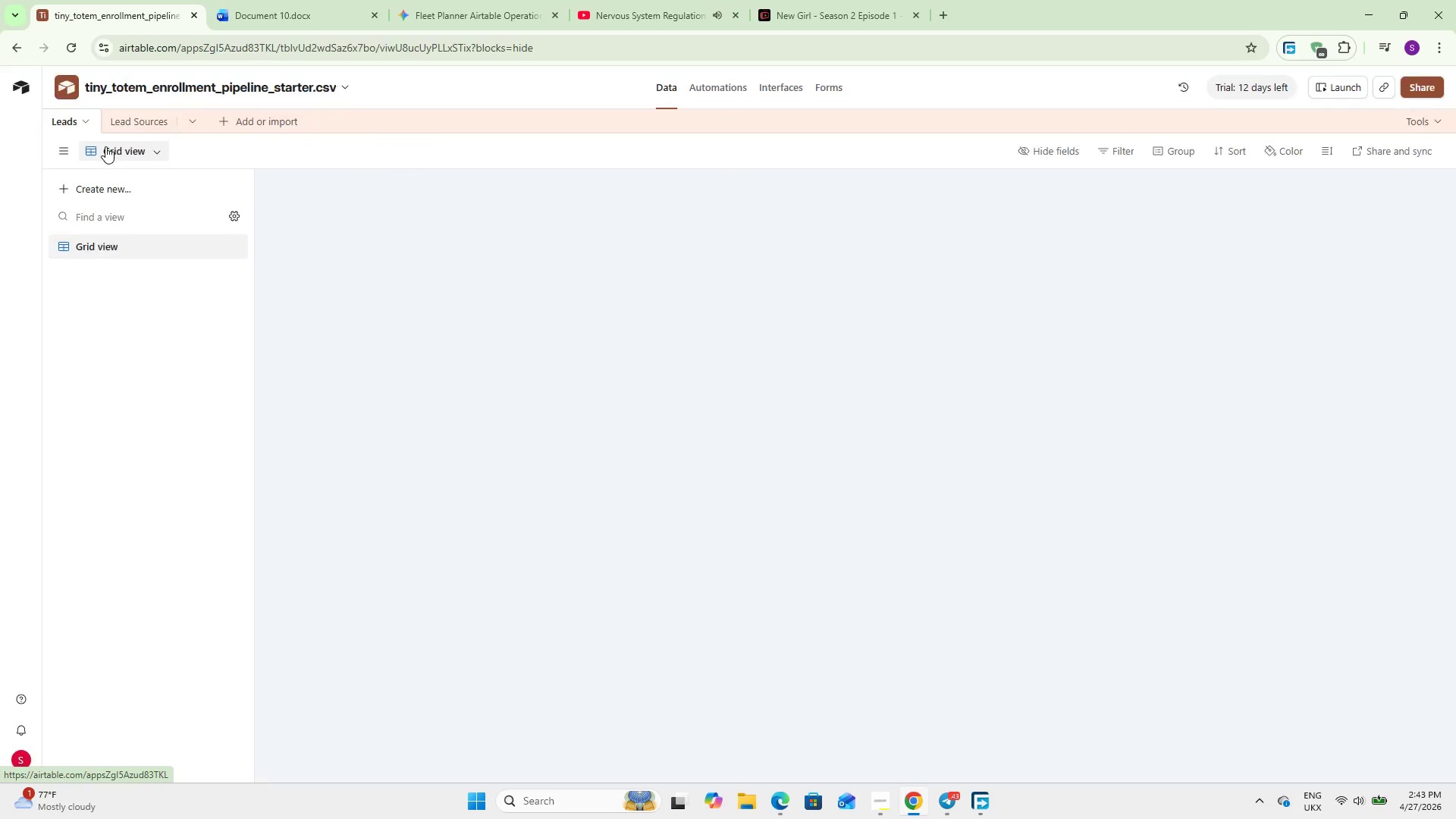 
left_click([105, 146])
 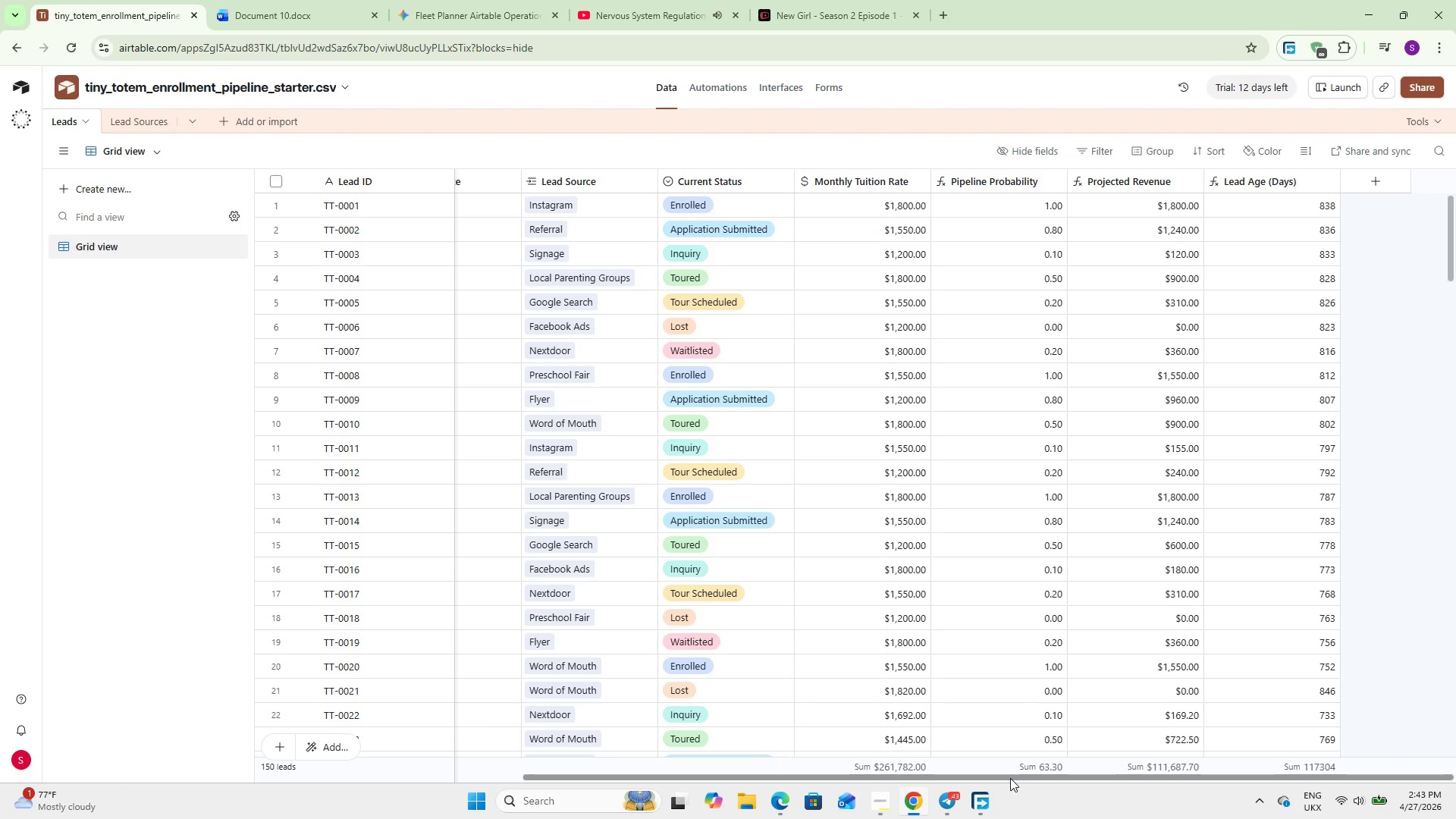 
left_click_drag(start_coordinate=[1003, 778], to_coordinate=[1136, 770])
 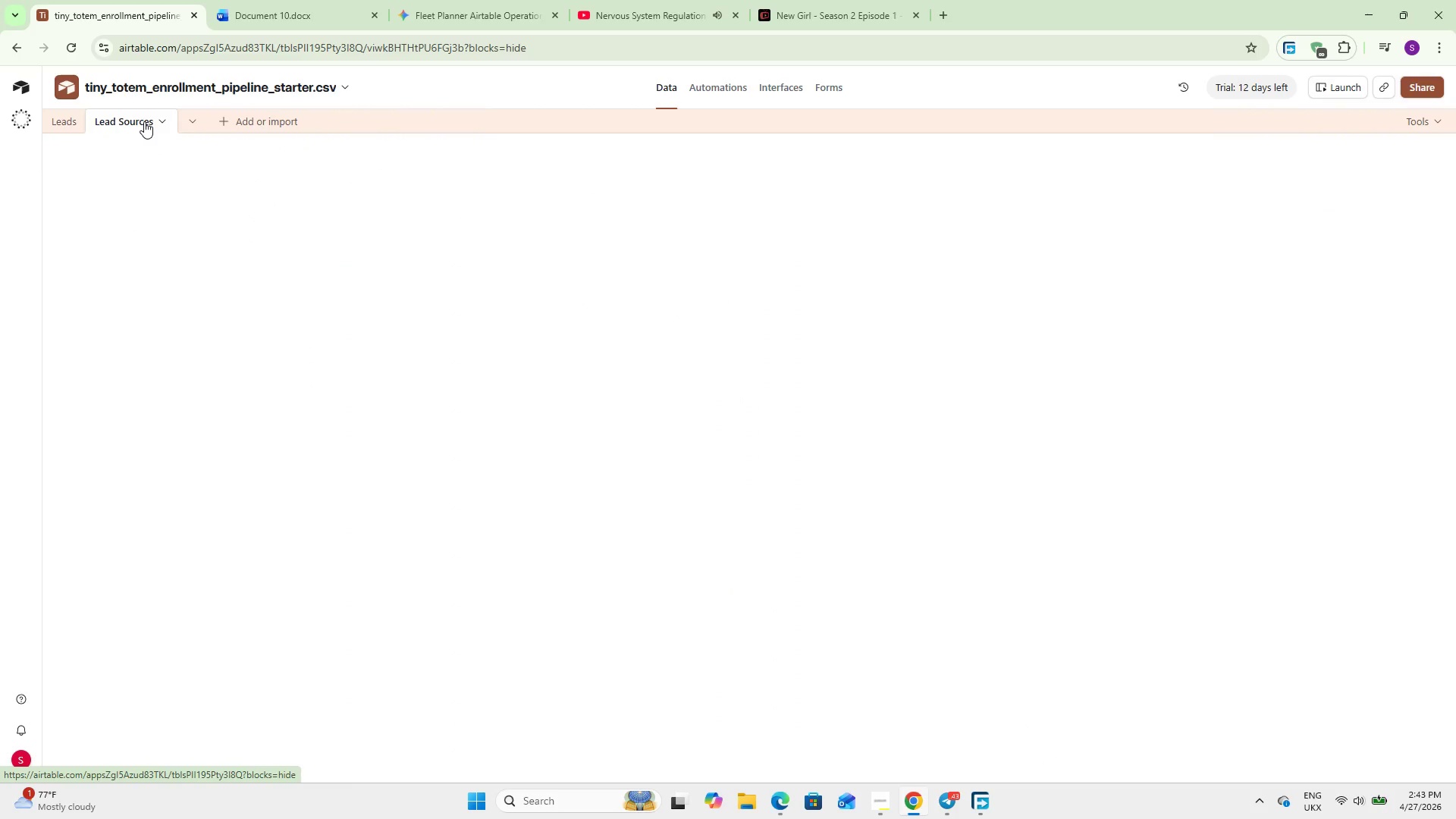 
left_click([144, 121])
 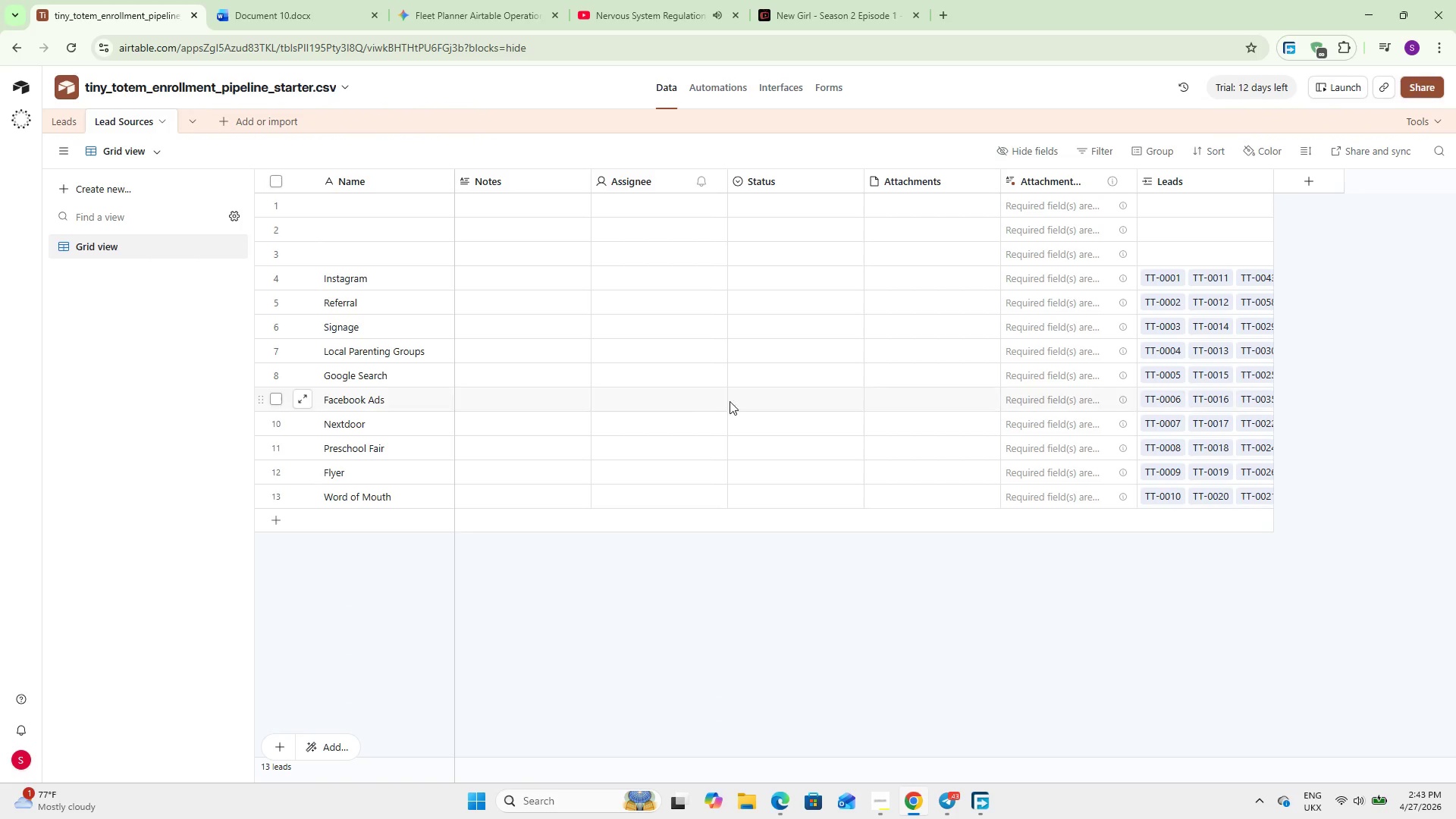 
scroll: coordinate [760, 416], scroll_direction: up, amount: 5.0
 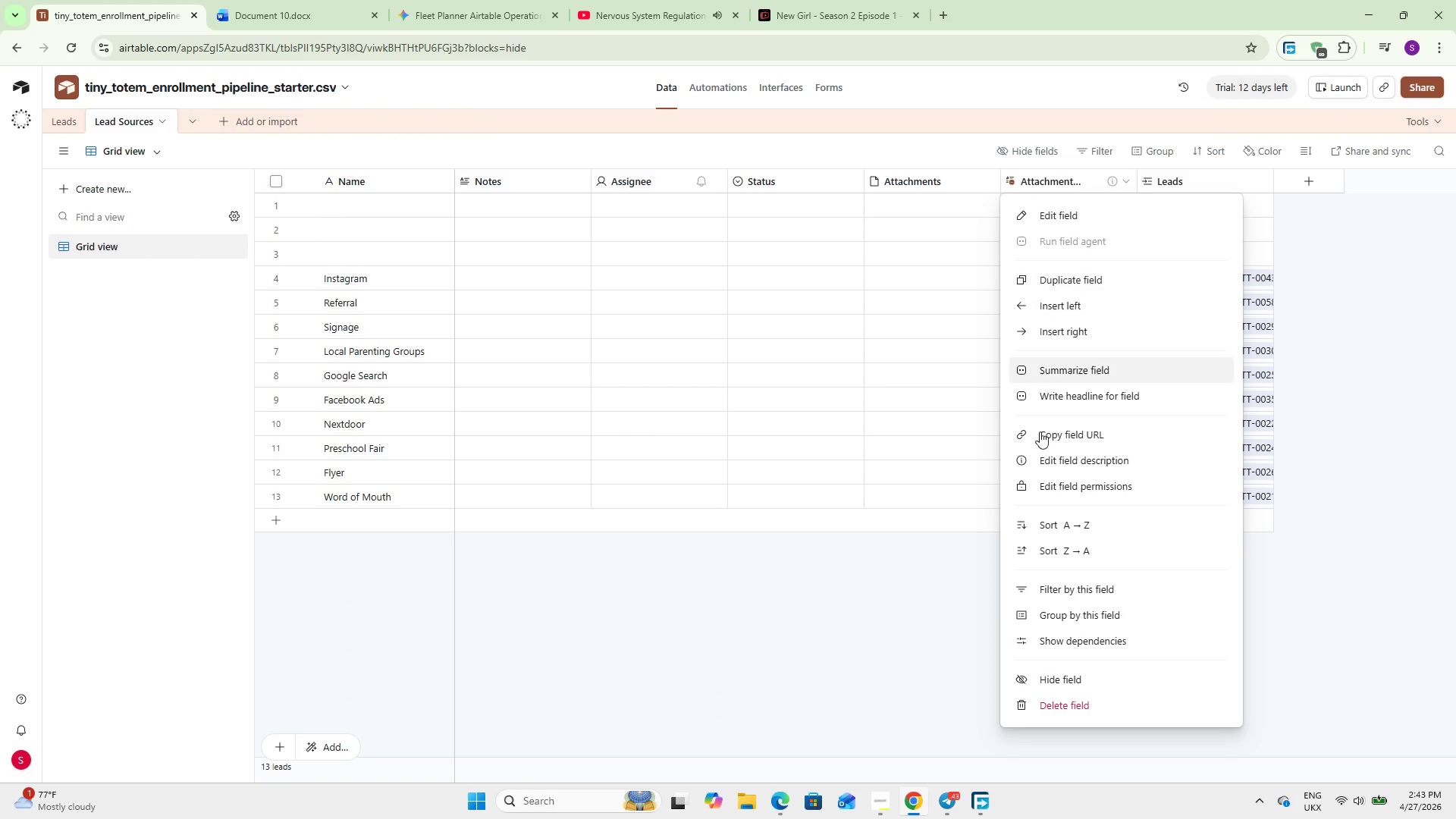 
right_click([1056, 181])
 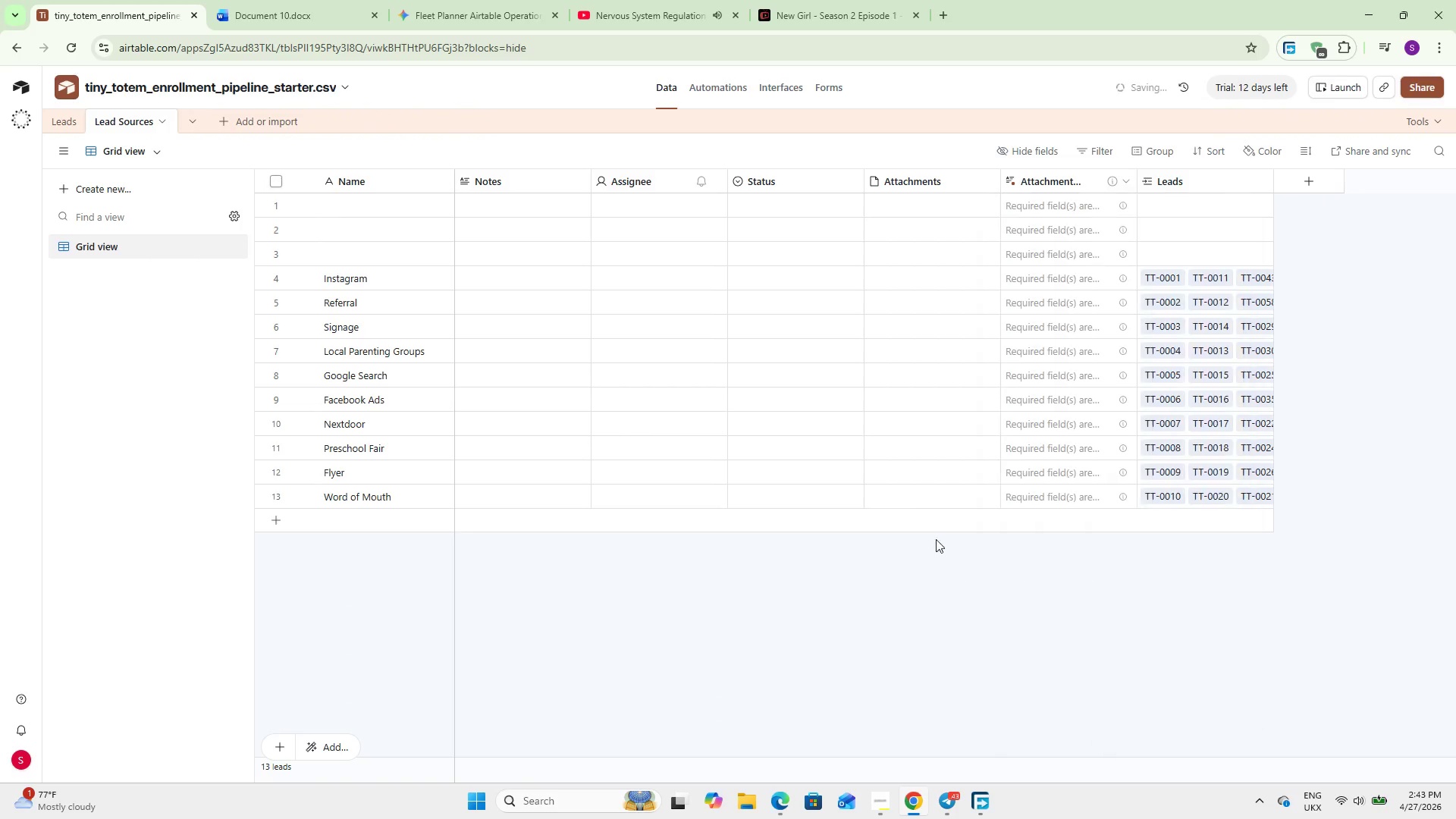 
left_click([1062, 707])
 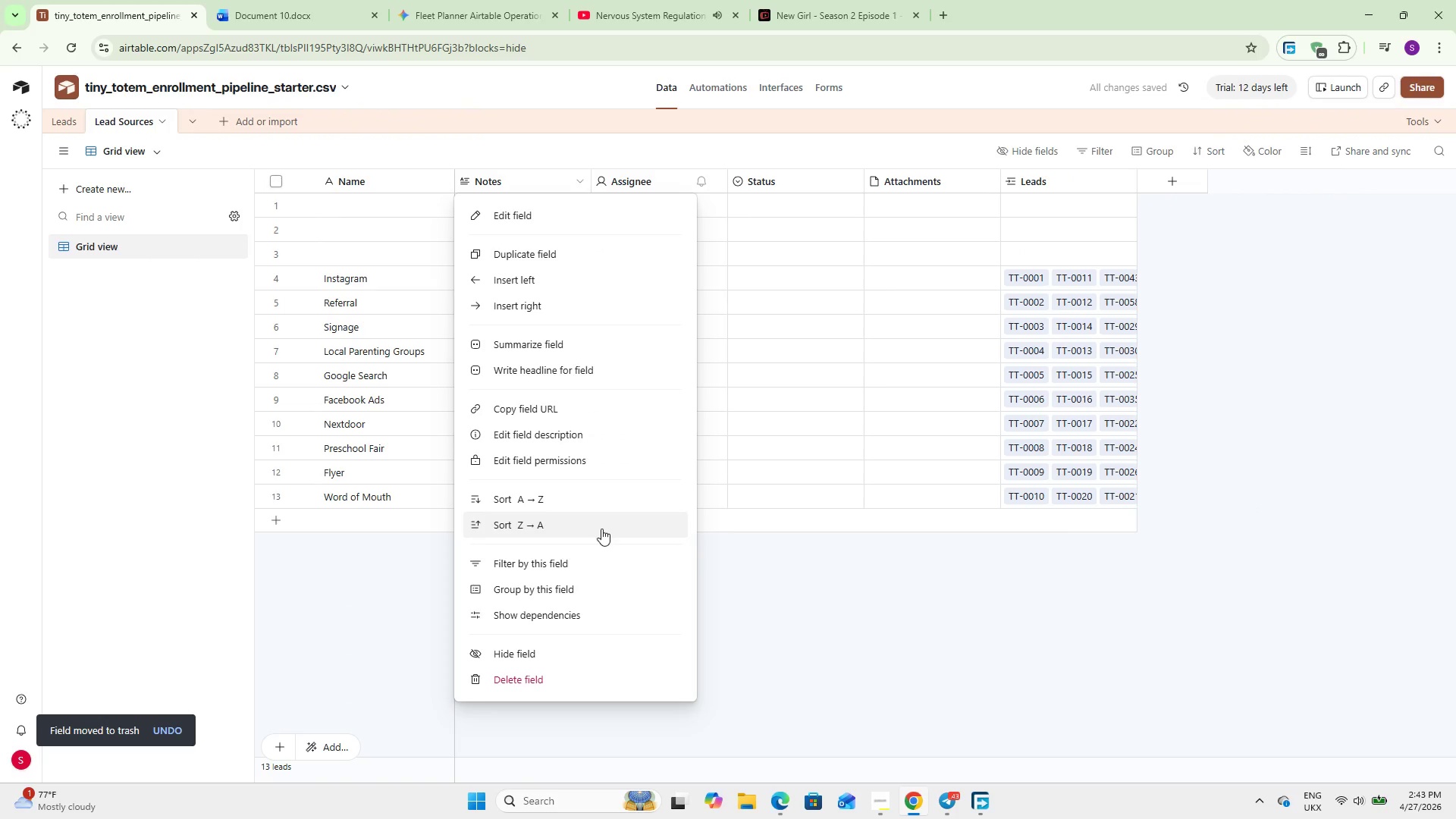 
right_click([531, 175])
 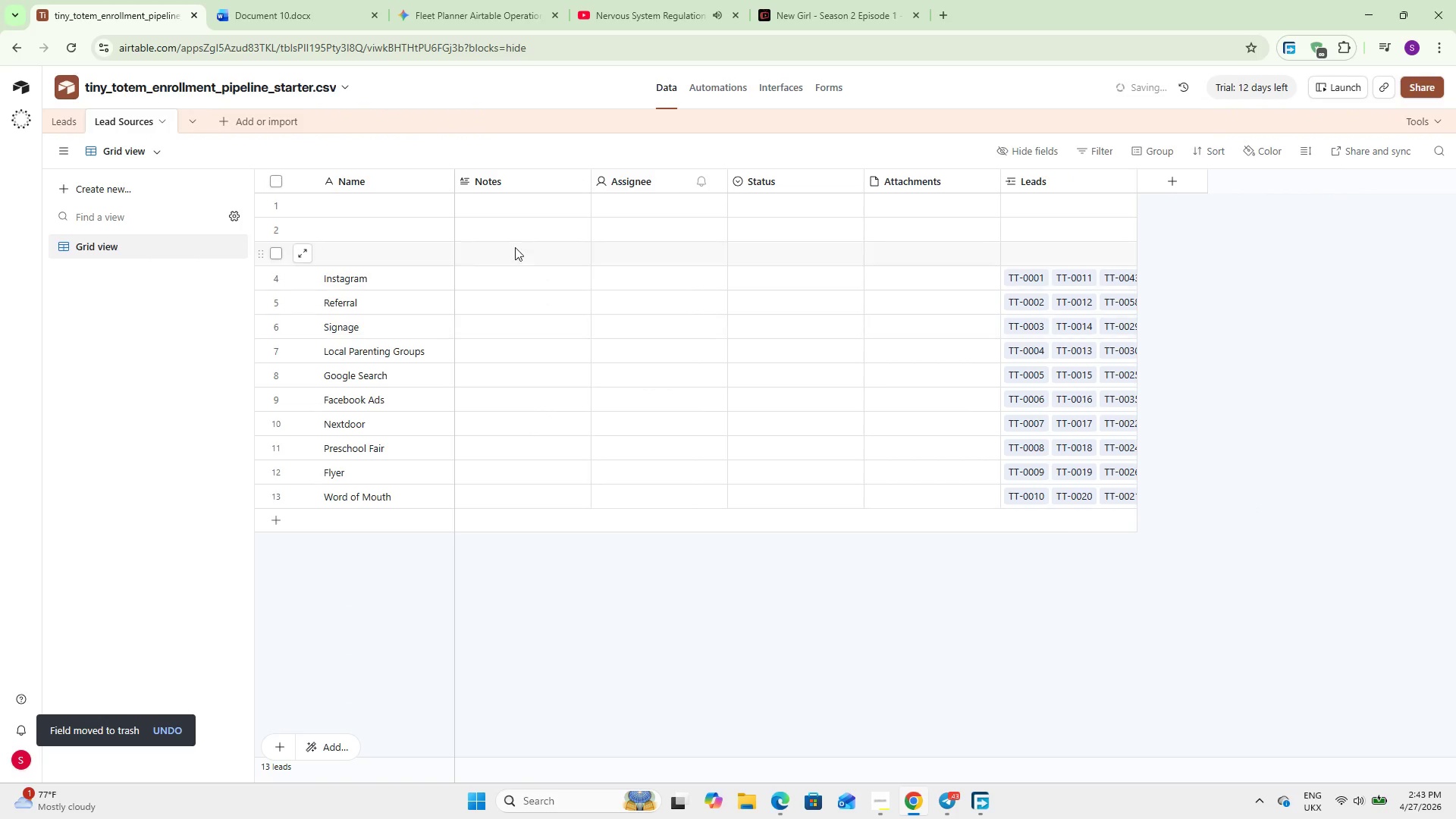 
left_click([580, 680])
 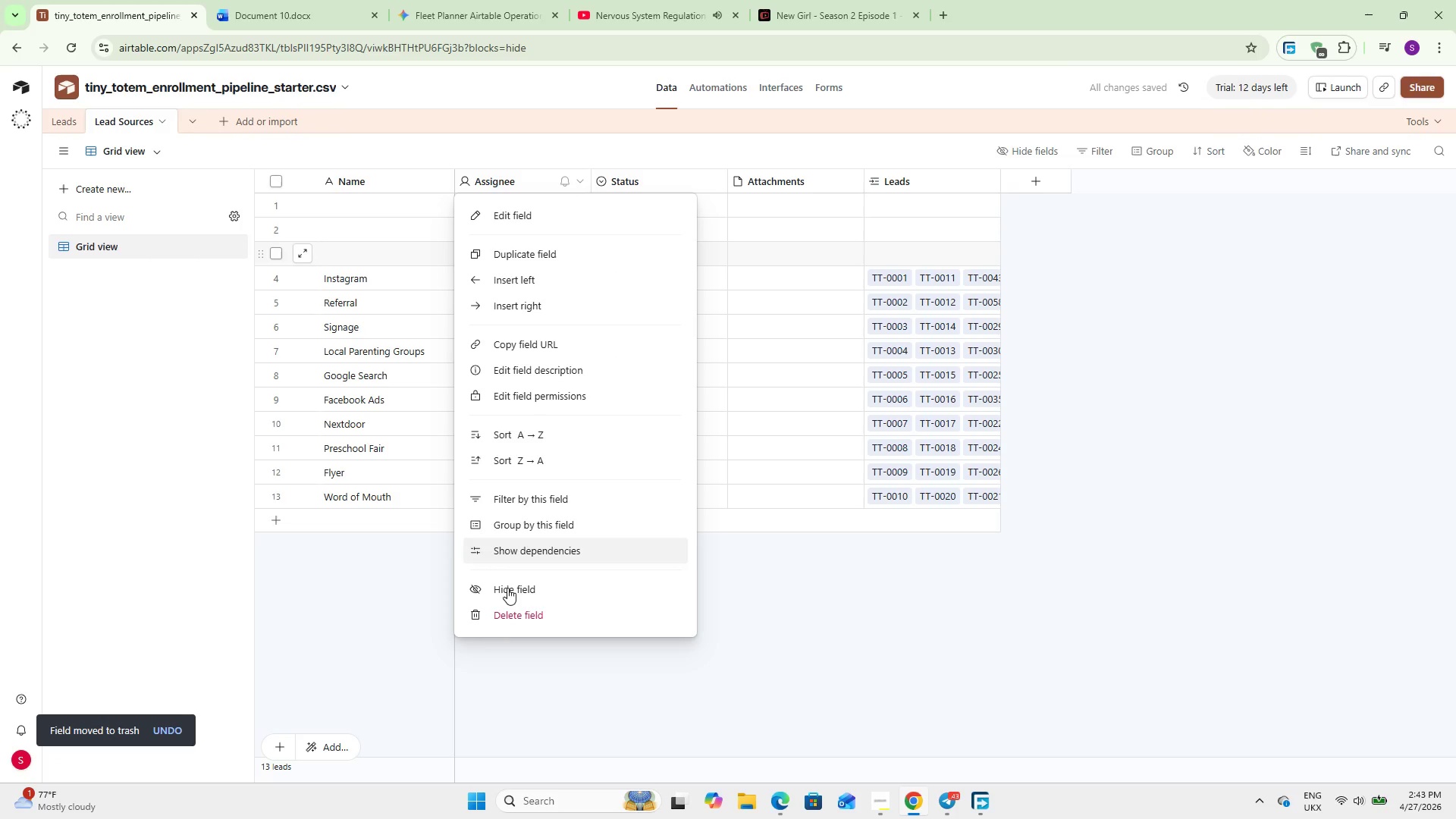 
right_click([509, 178])
 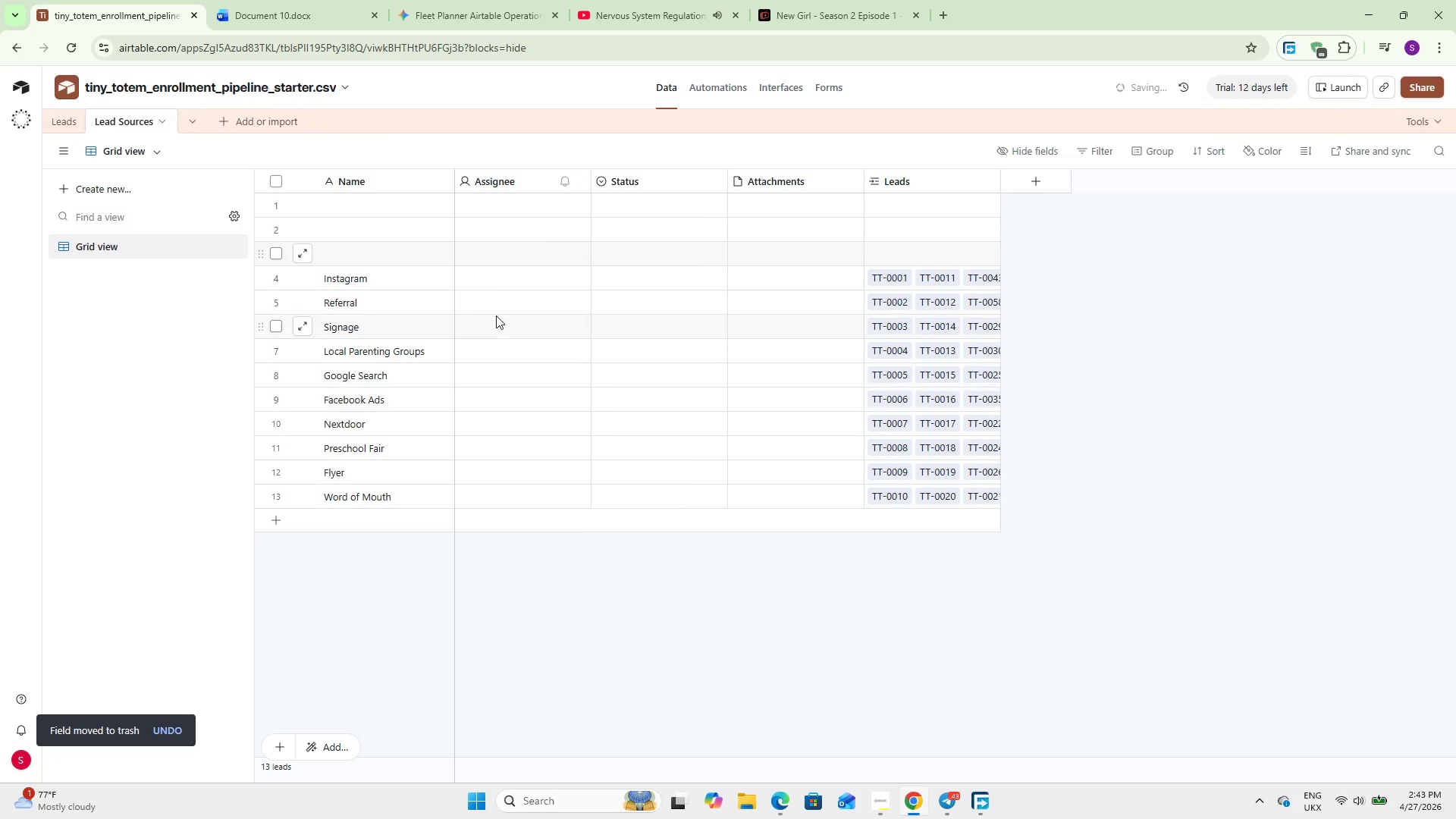 
left_click([510, 616])
 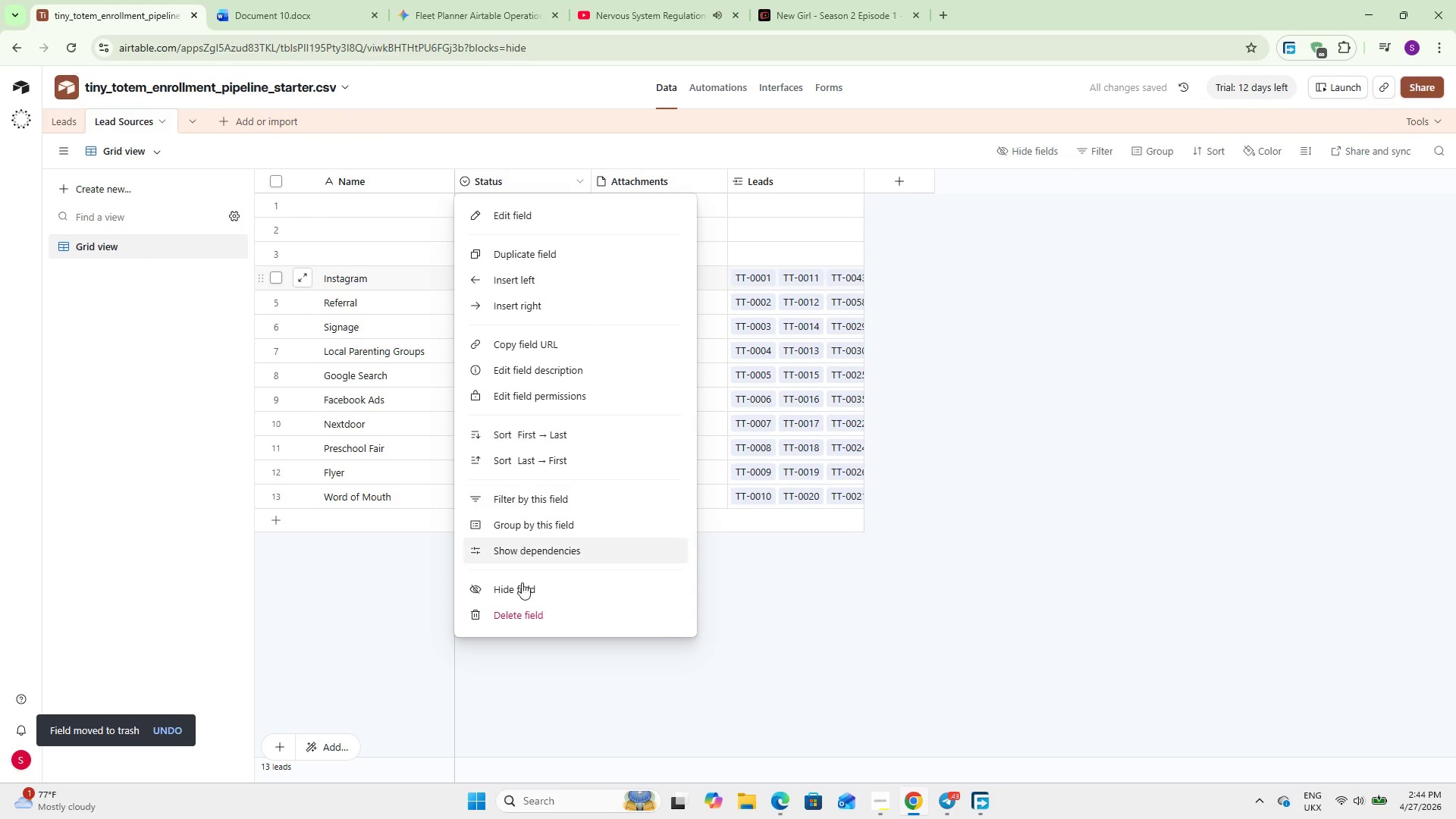 
right_click([506, 182])
 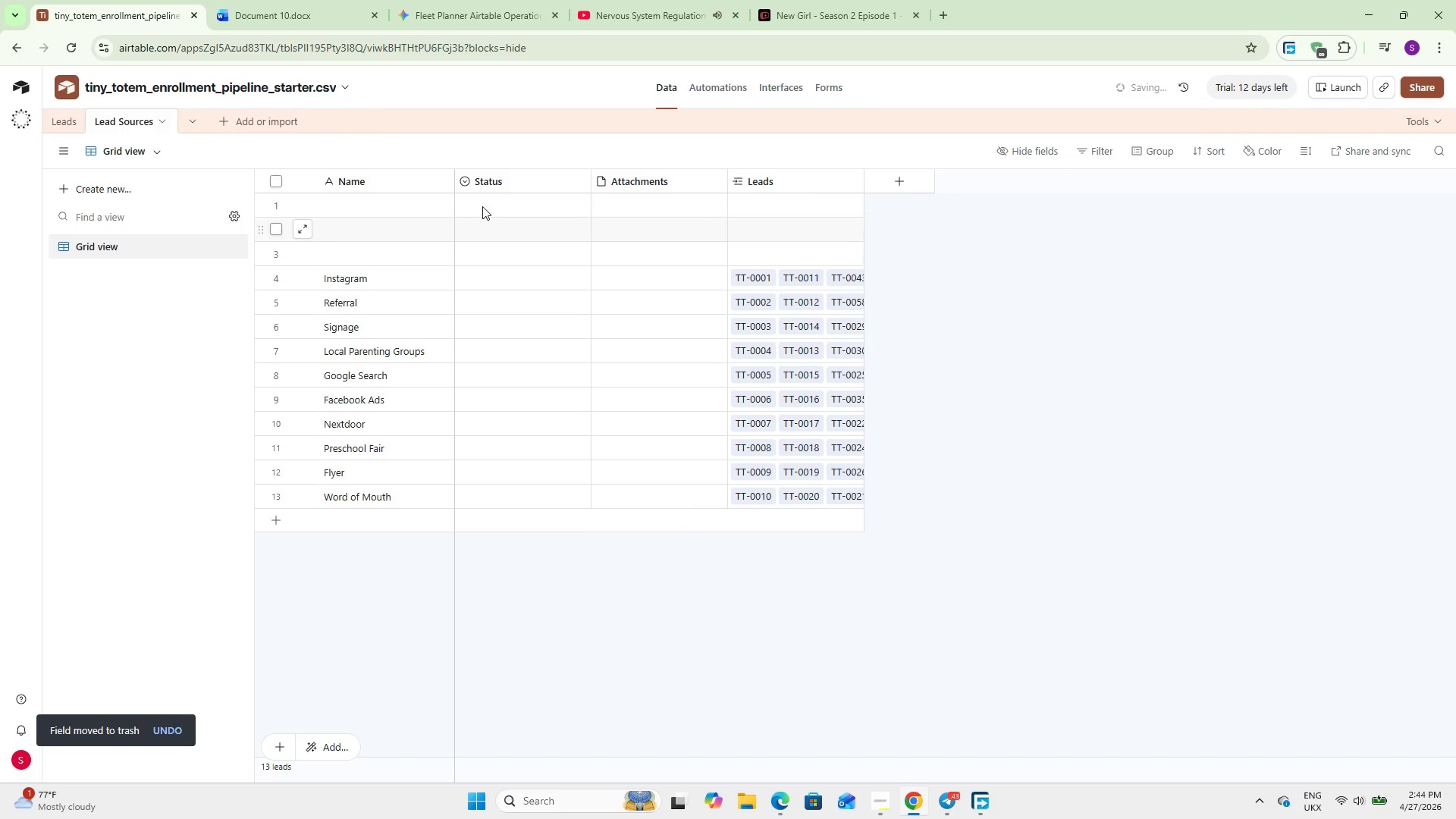 
left_click([523, 619])
 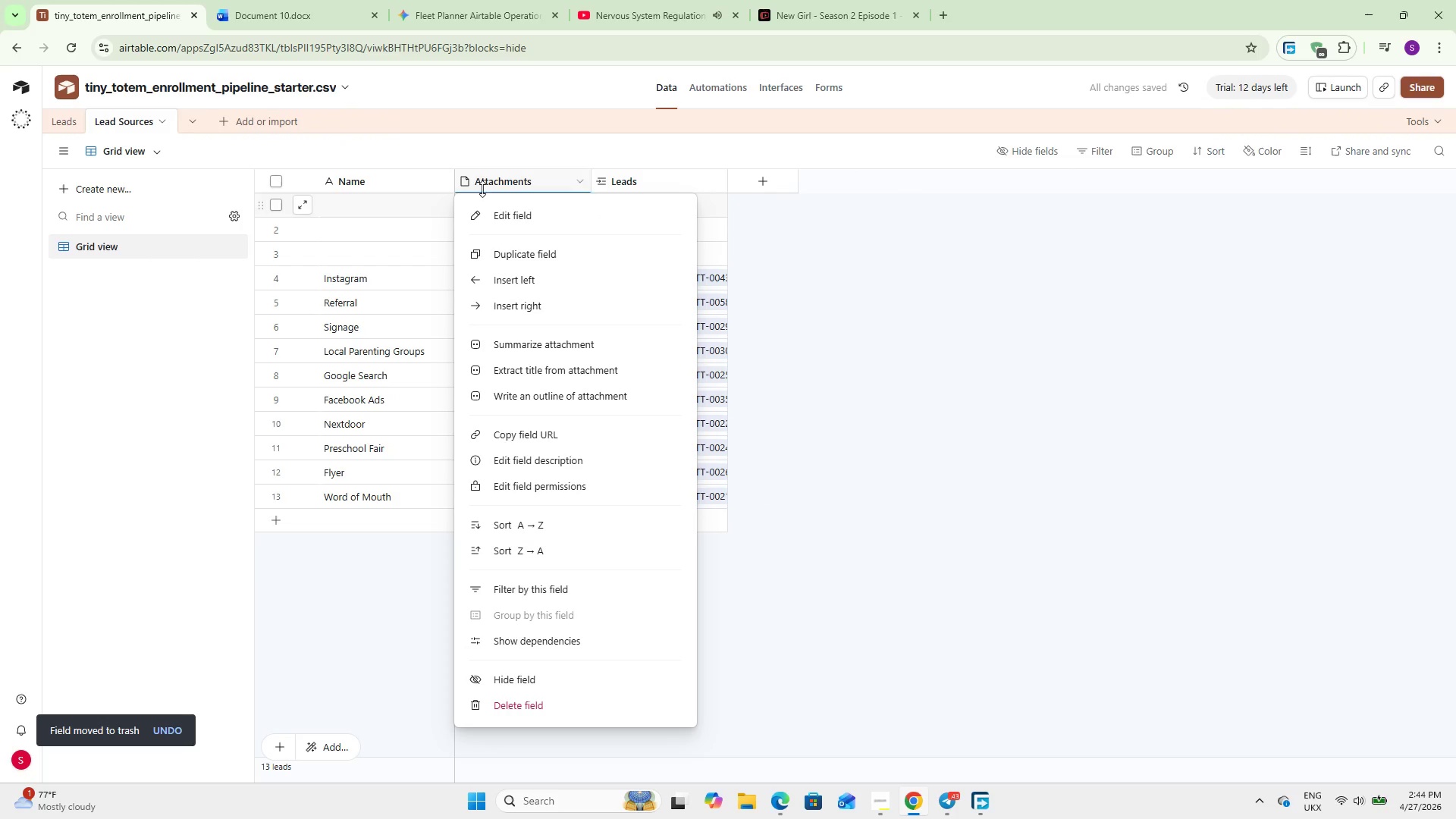 
right_click([482, 187])
 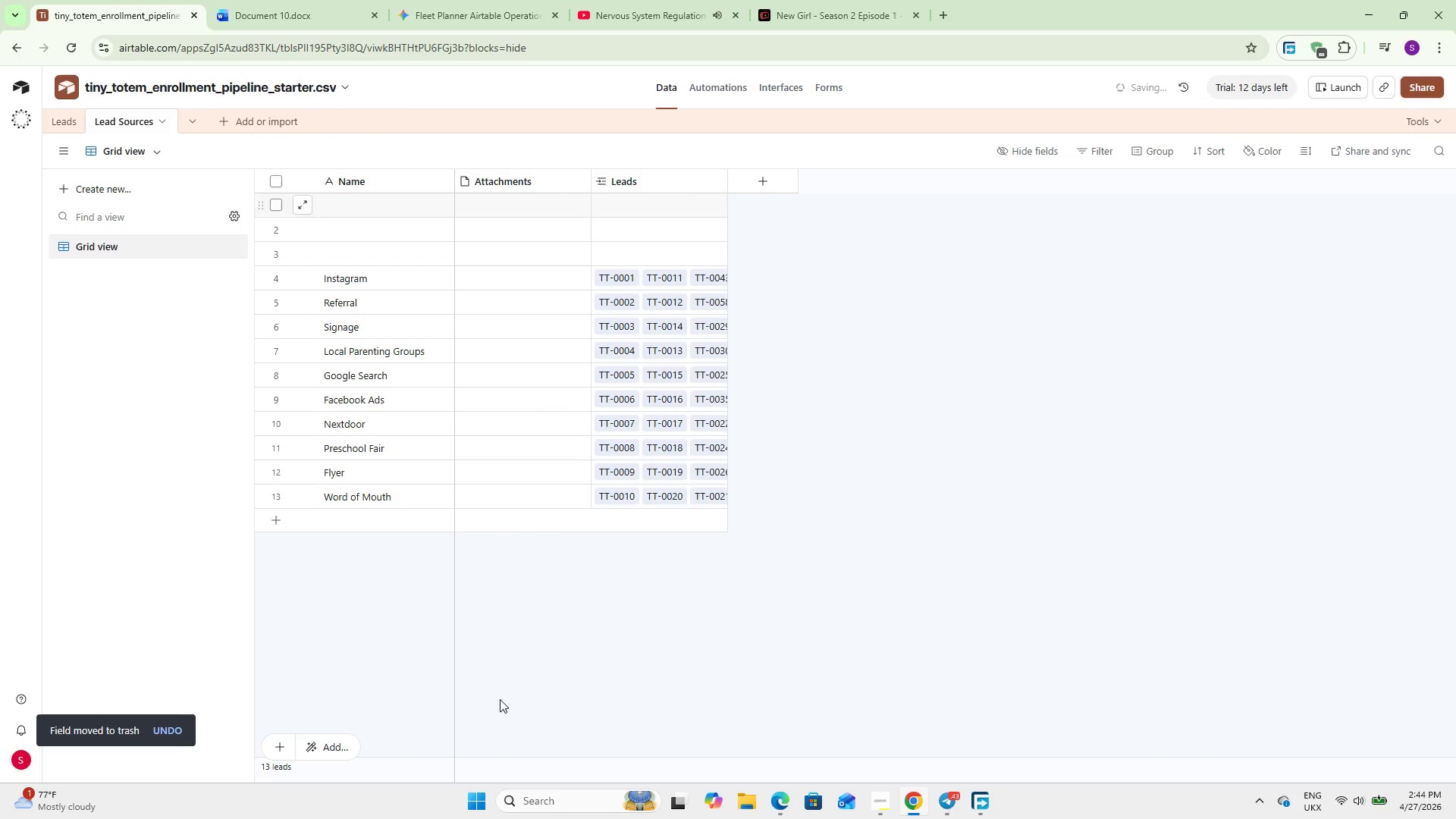 
left_click([507, 710])
 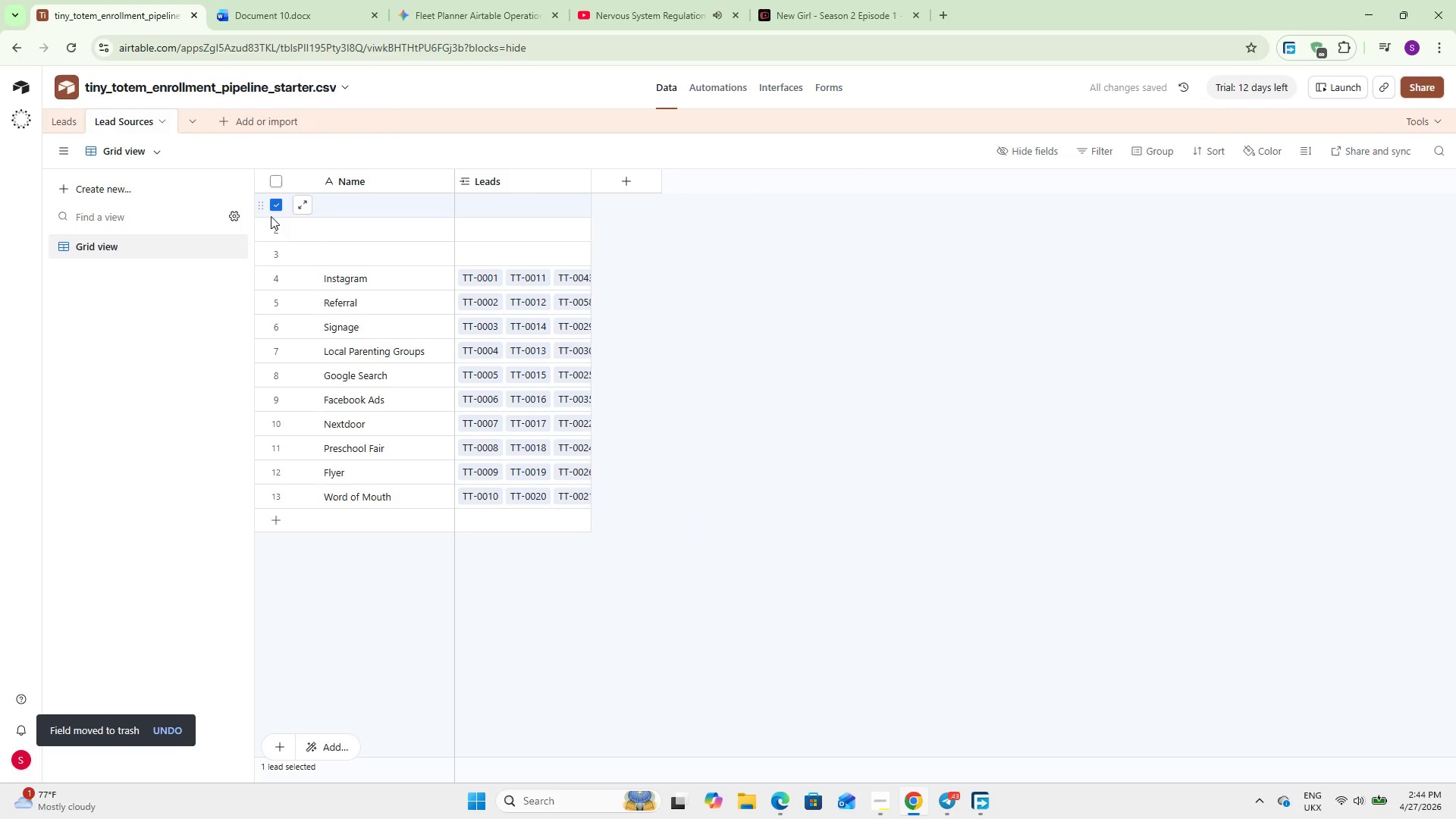 
left_click([271, 207])
 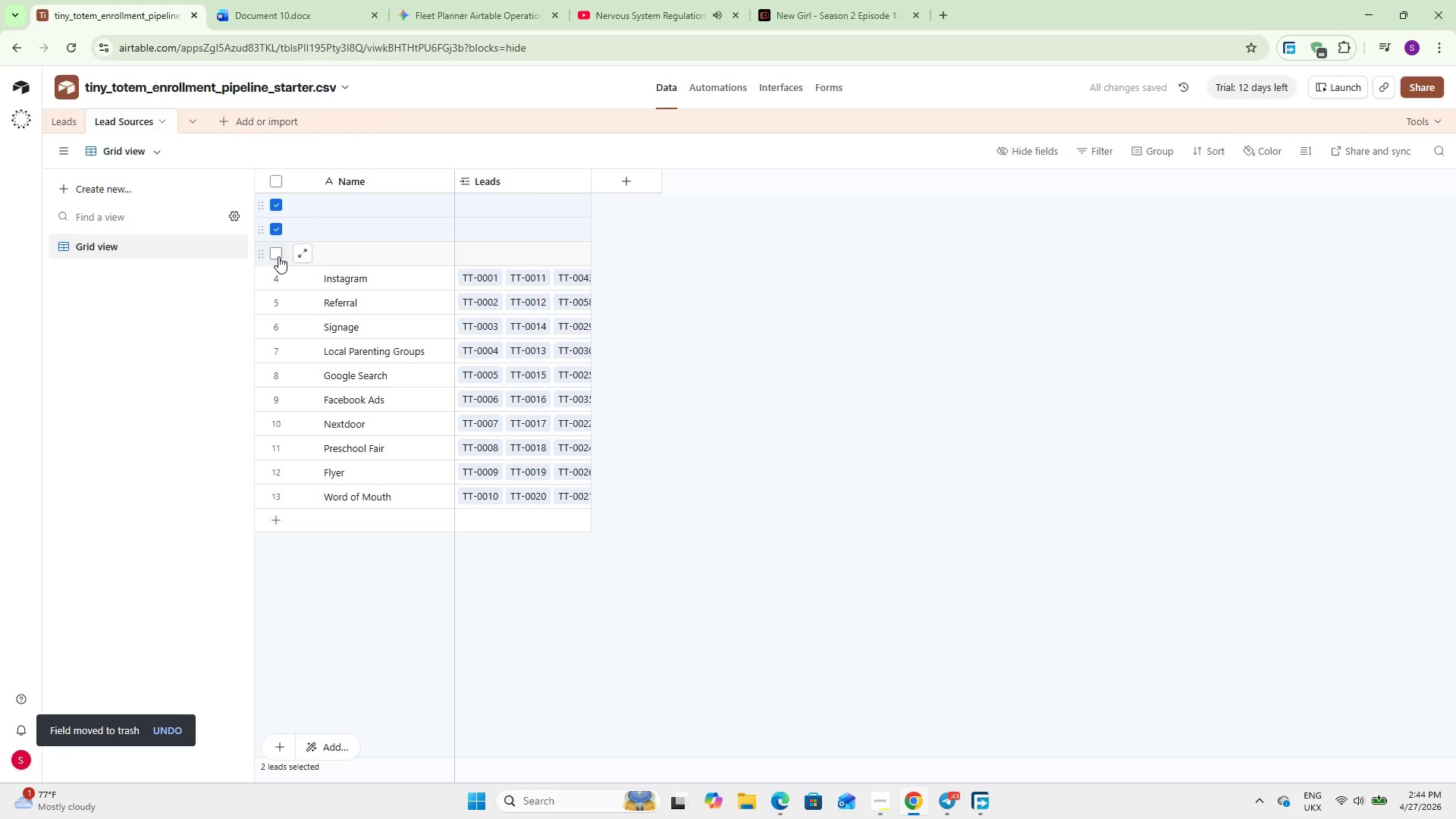 
left_click([272, 223])
 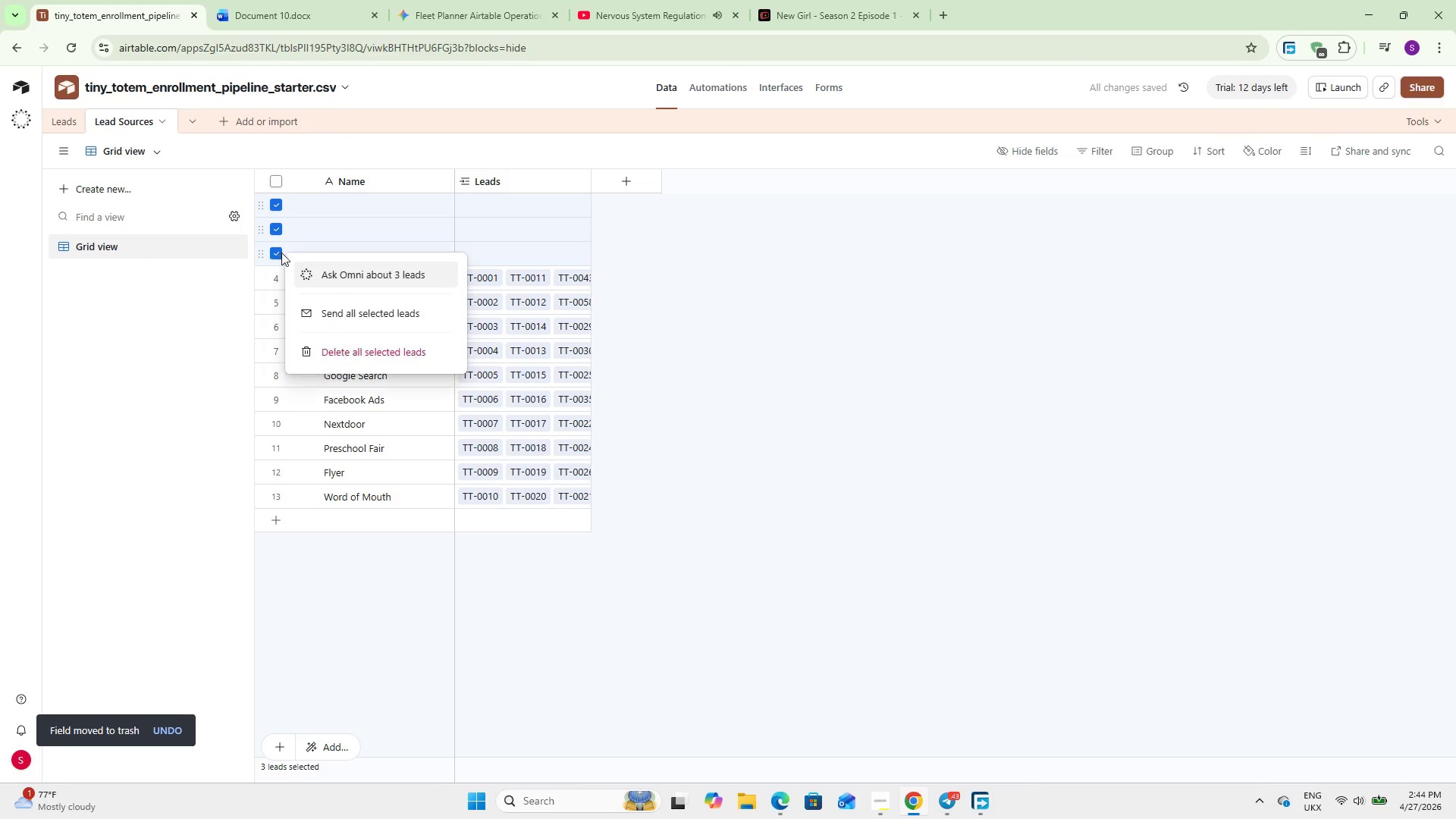 
left_click([278, 256])
 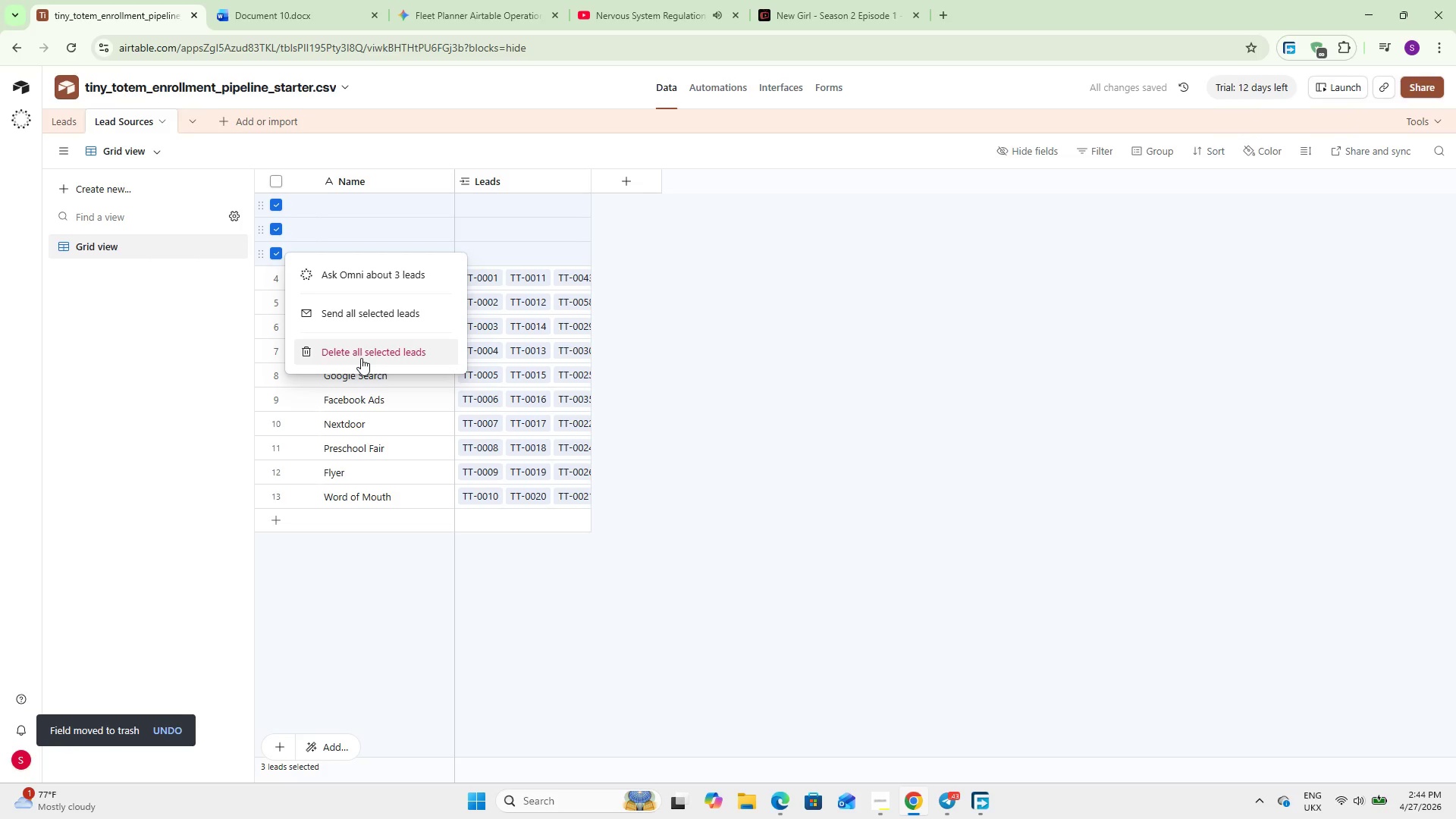 
right_click([279, 253])
 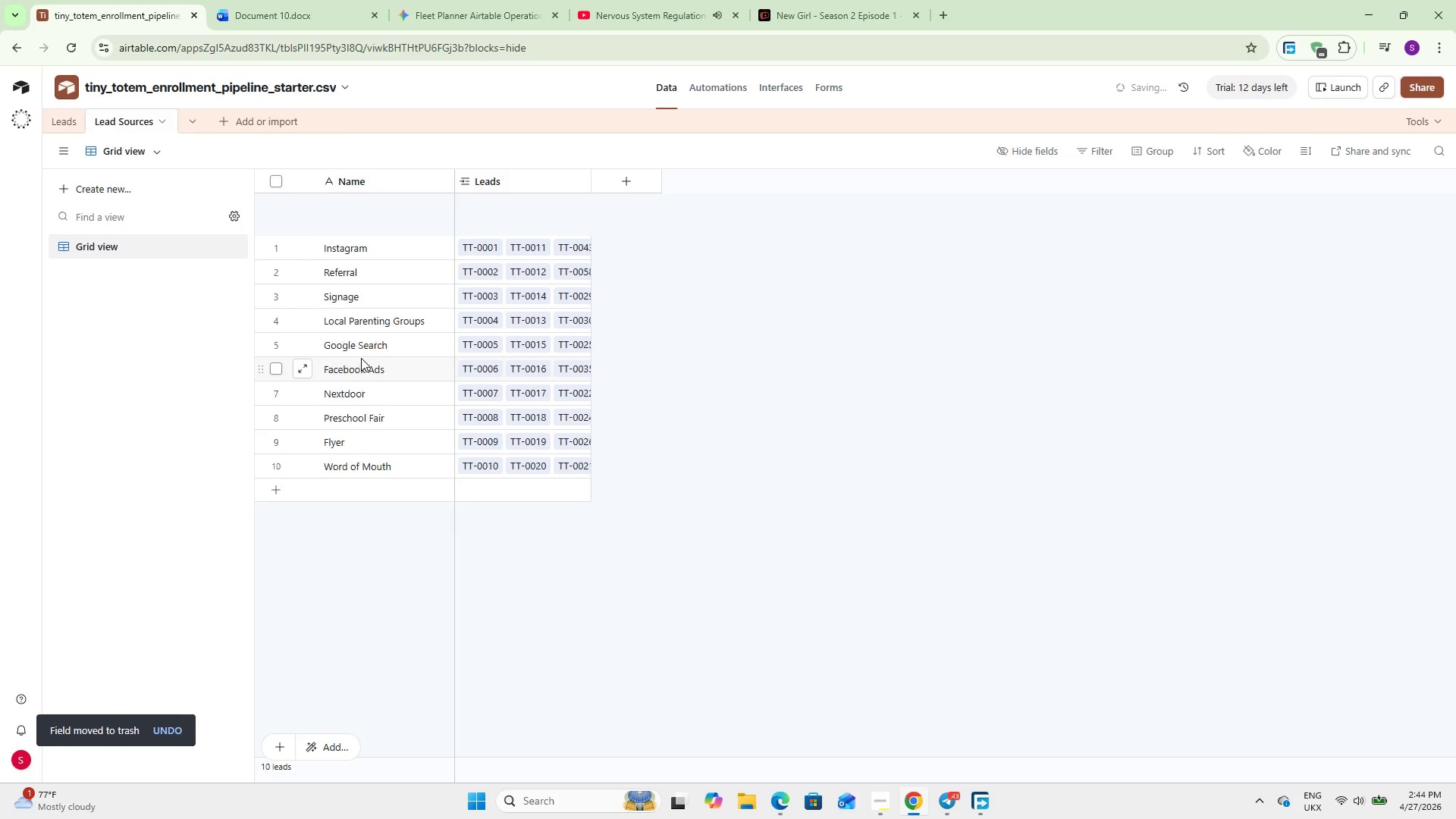 
left_click([361, 358])
 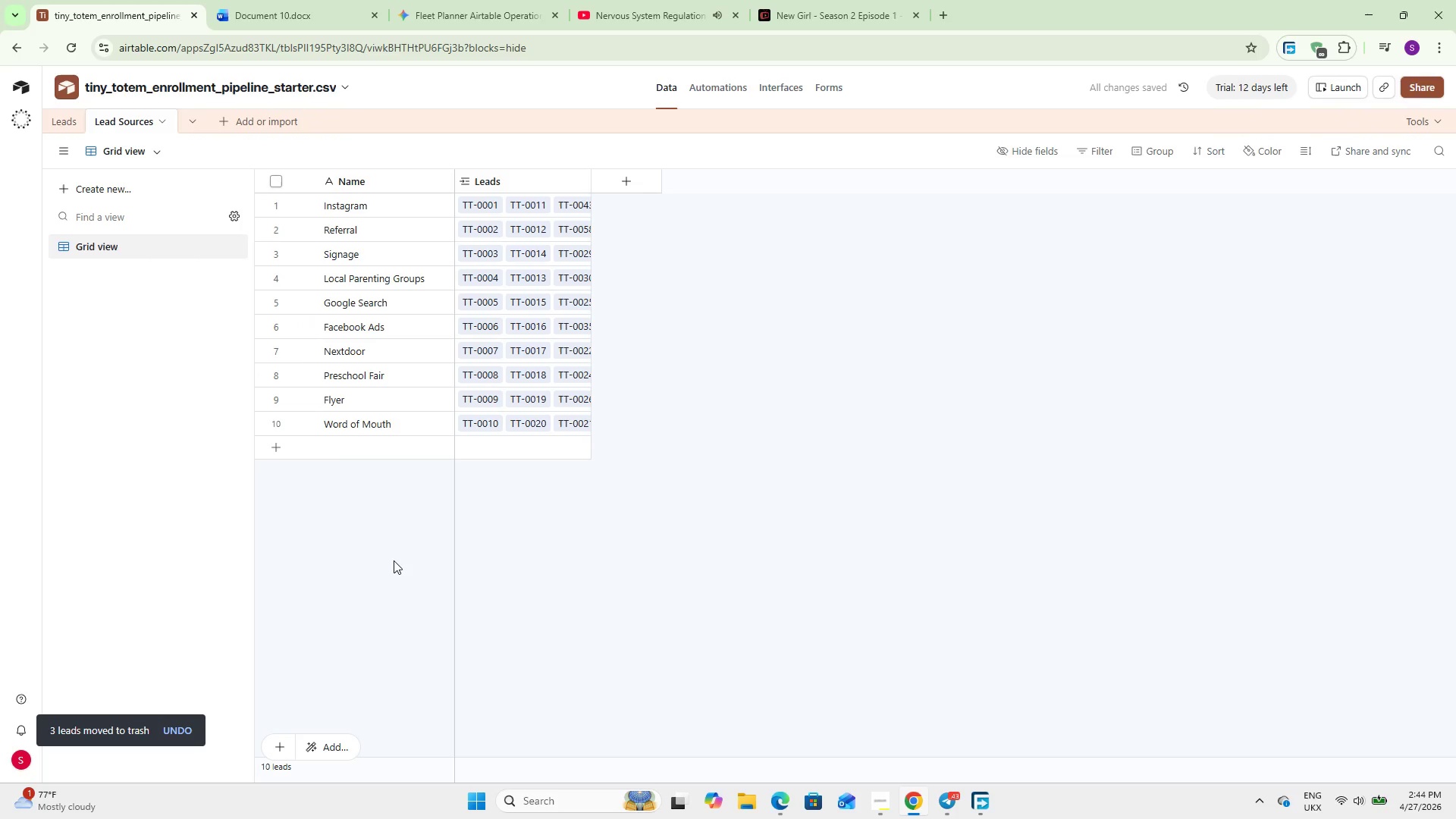 
left_click([397, 557])
 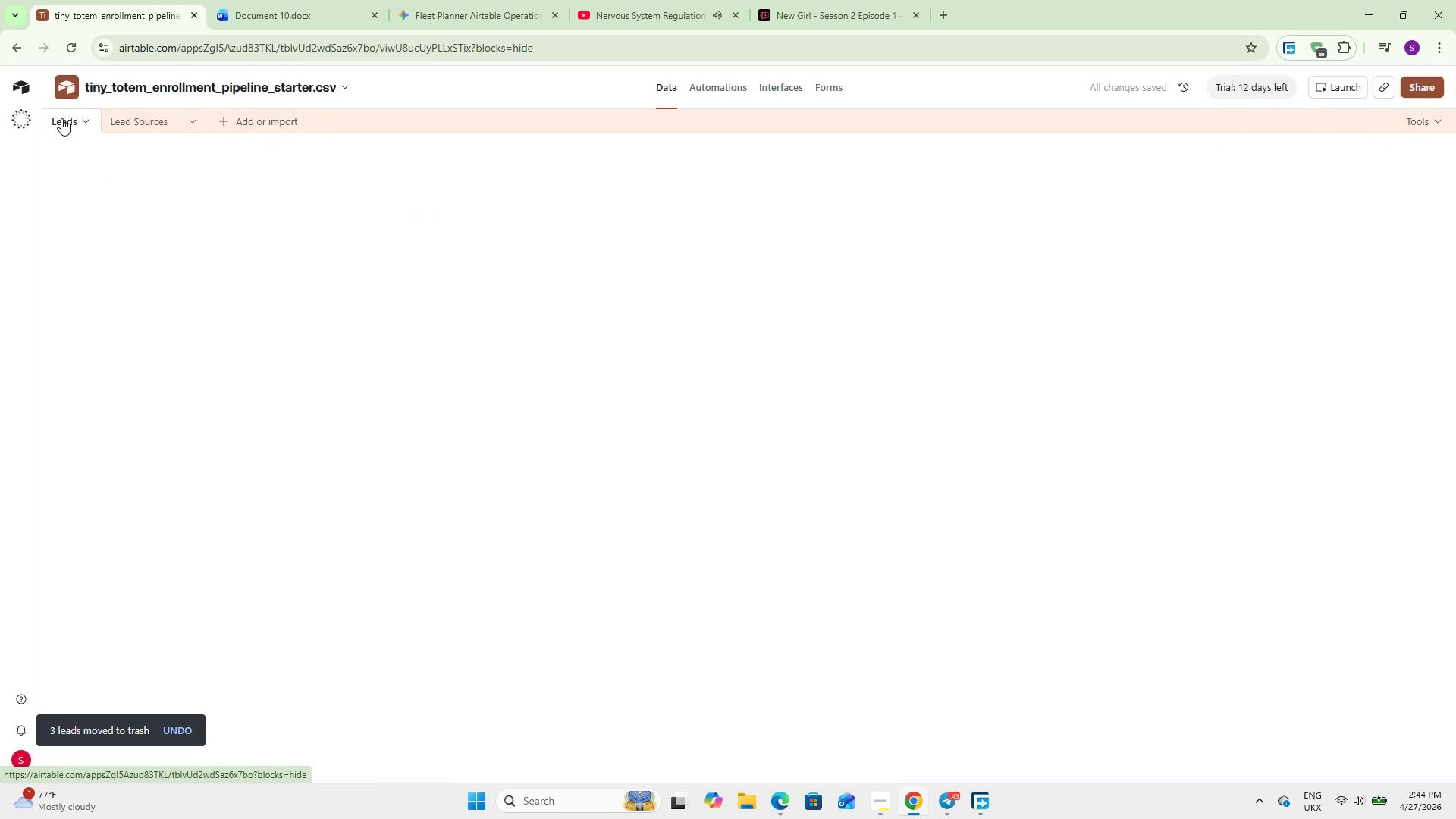 
left_click([61, 118])
 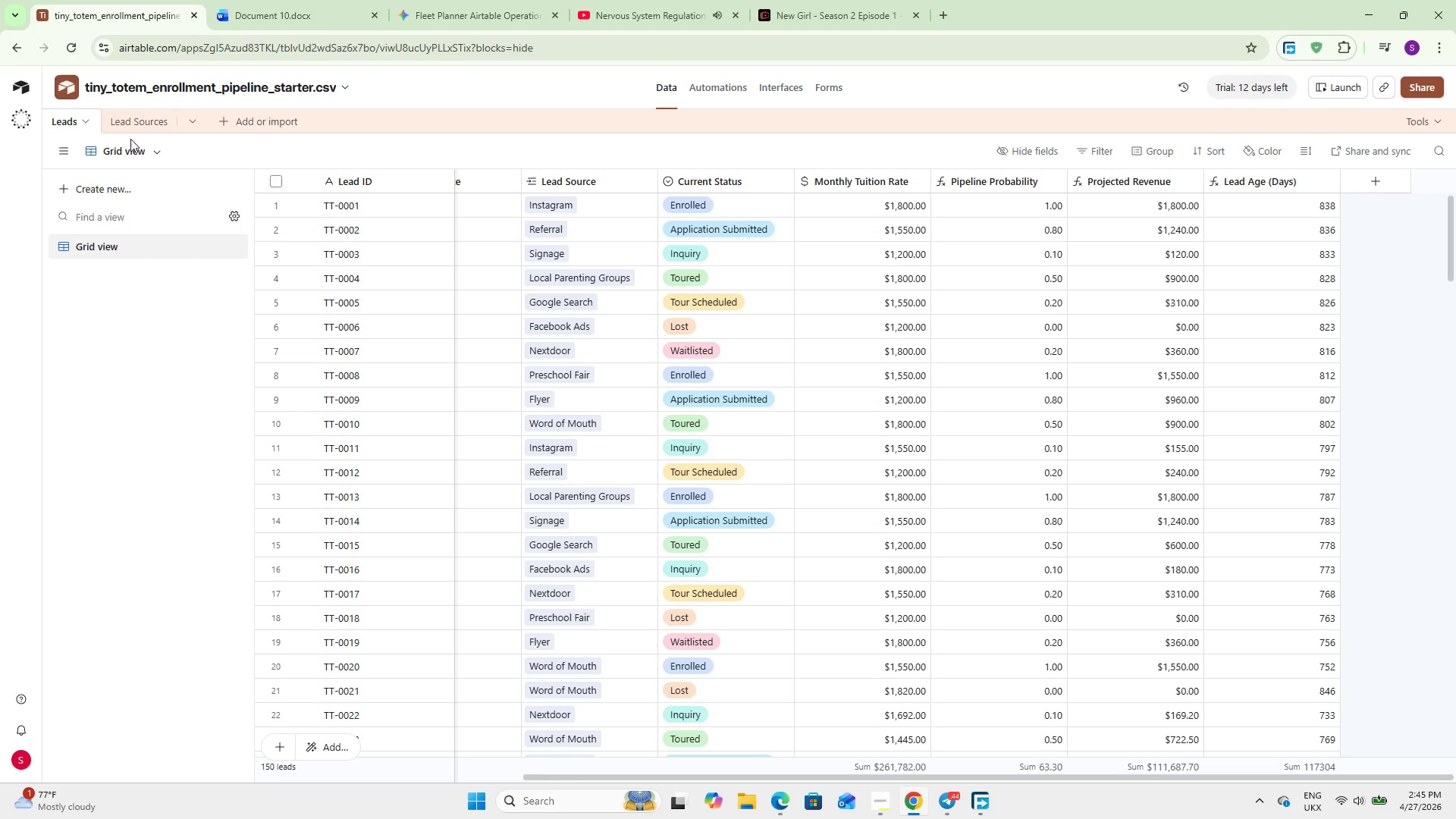 
wait(71.5)
 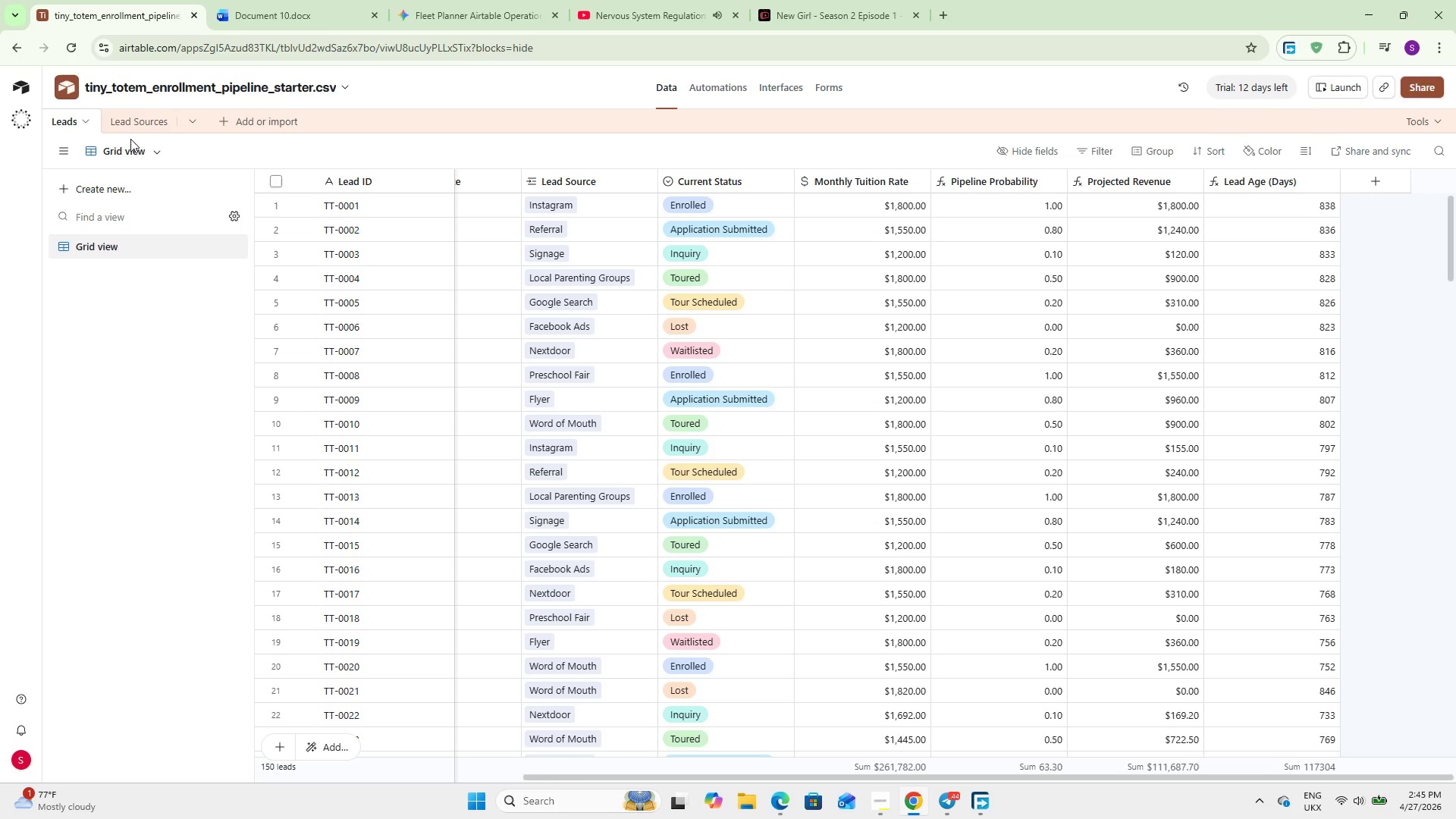 
left_click([1417, 88])
 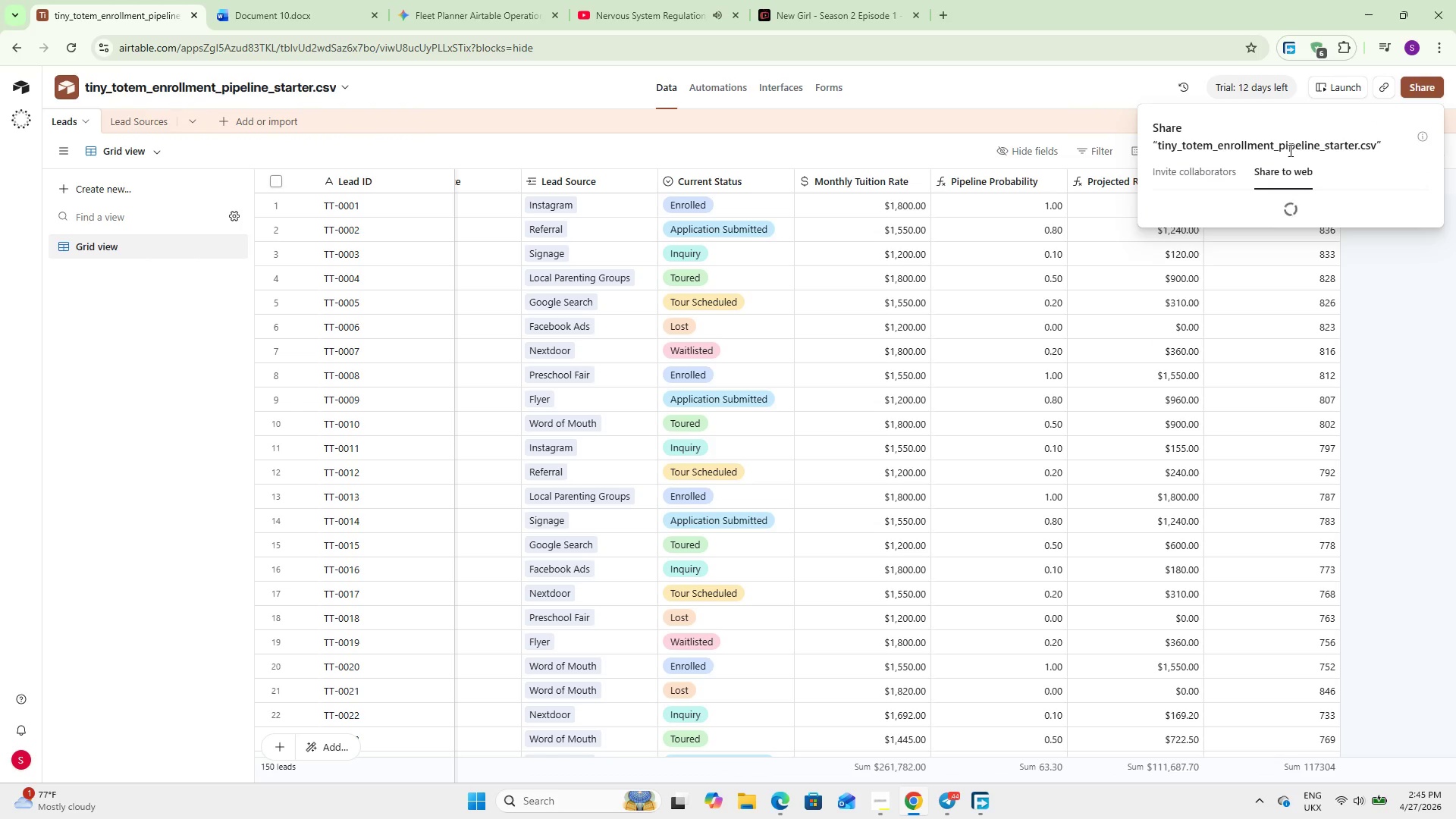 
left_click([1289, 150])
 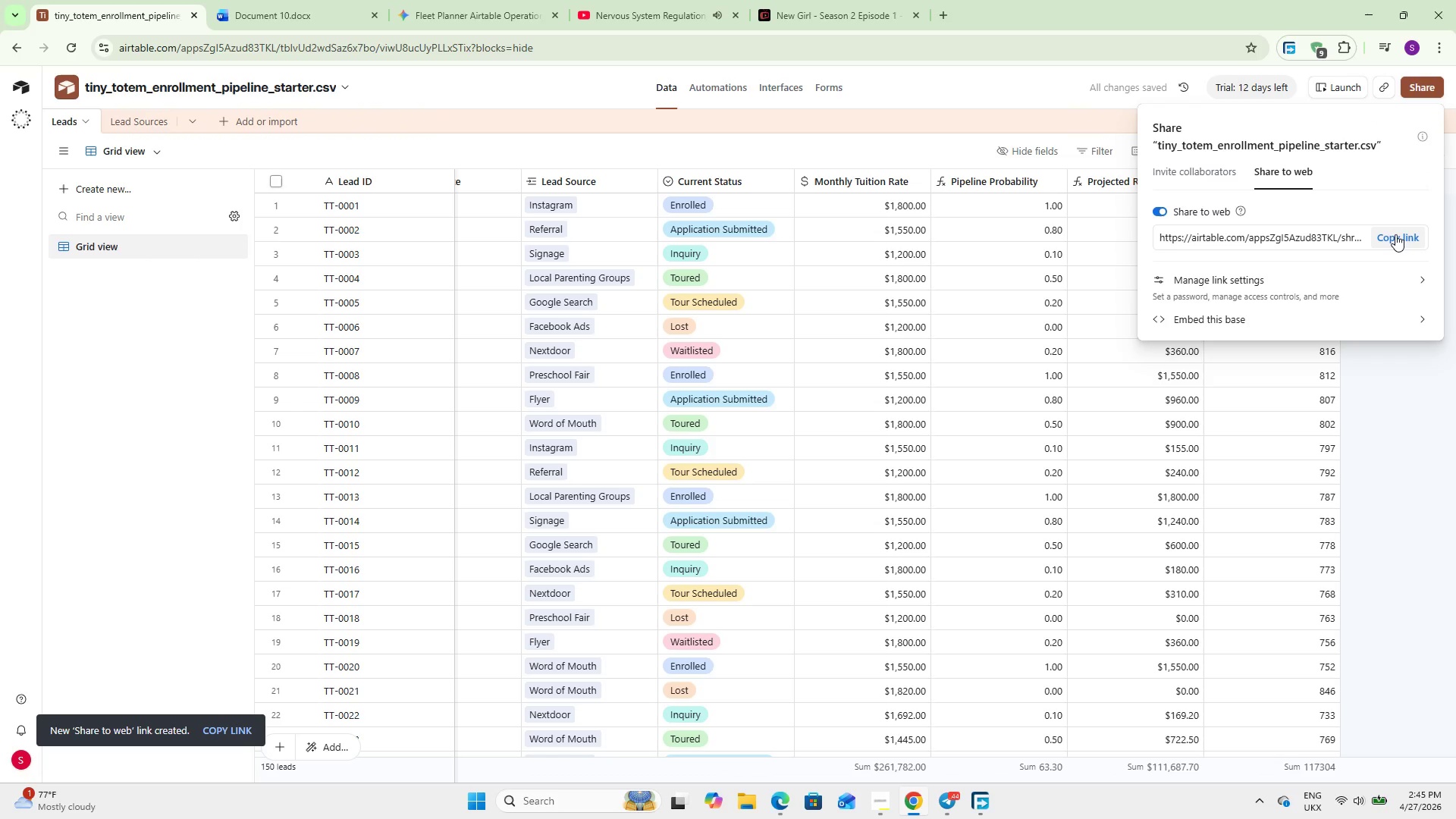 
left_click([1395, 234])
 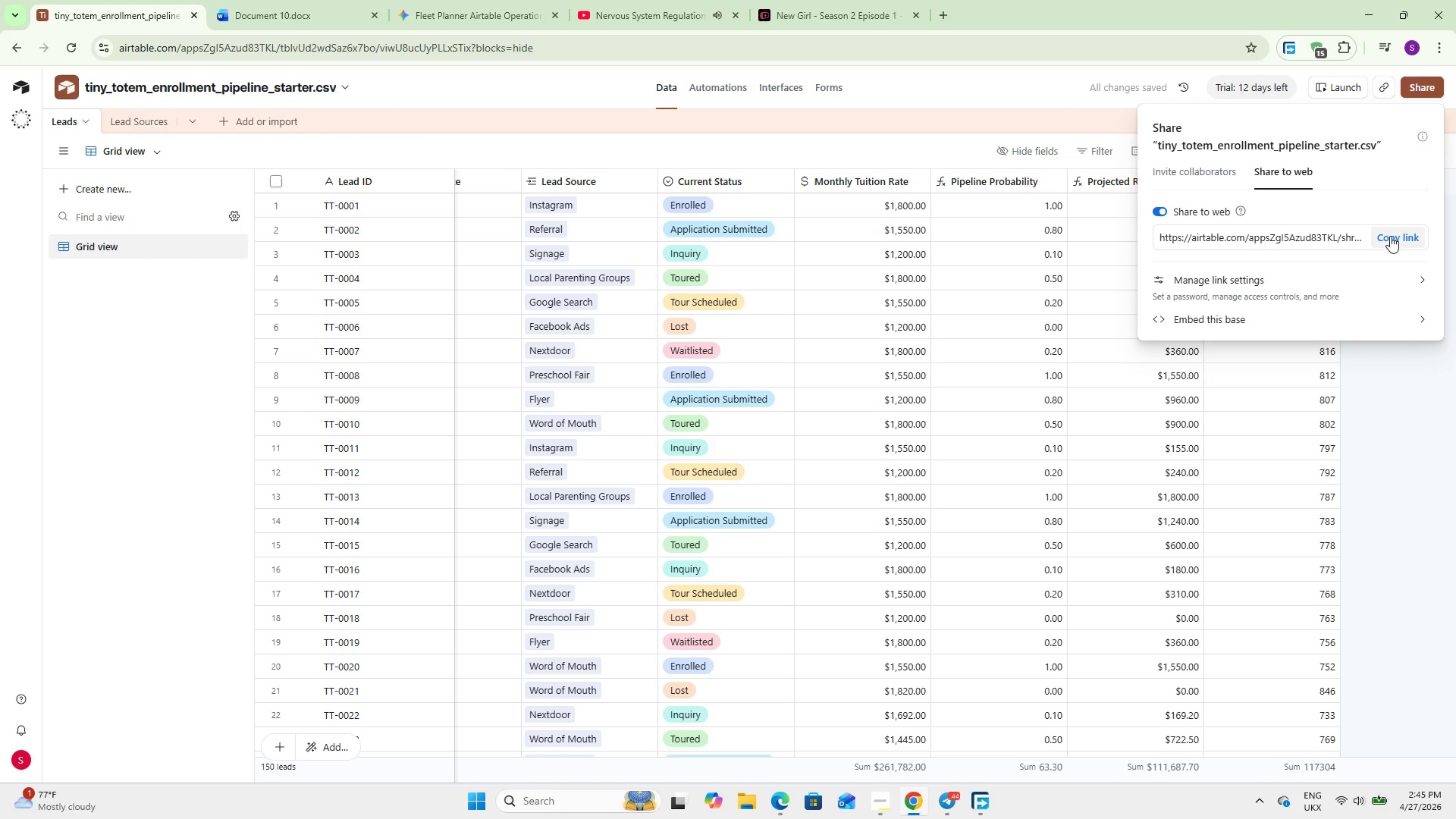 
left_click([1389, 233])
 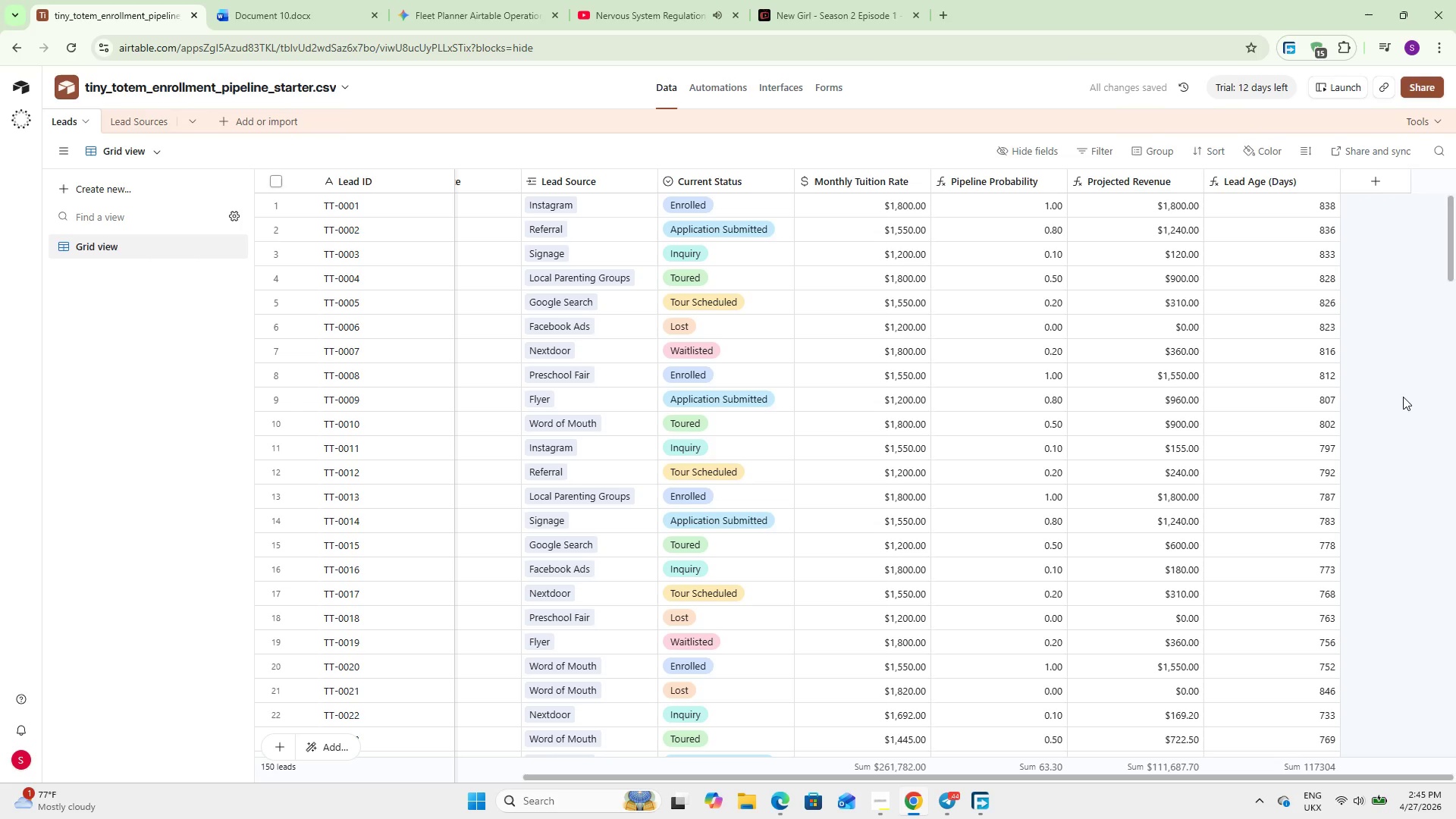 
left_click([1403, 397])
 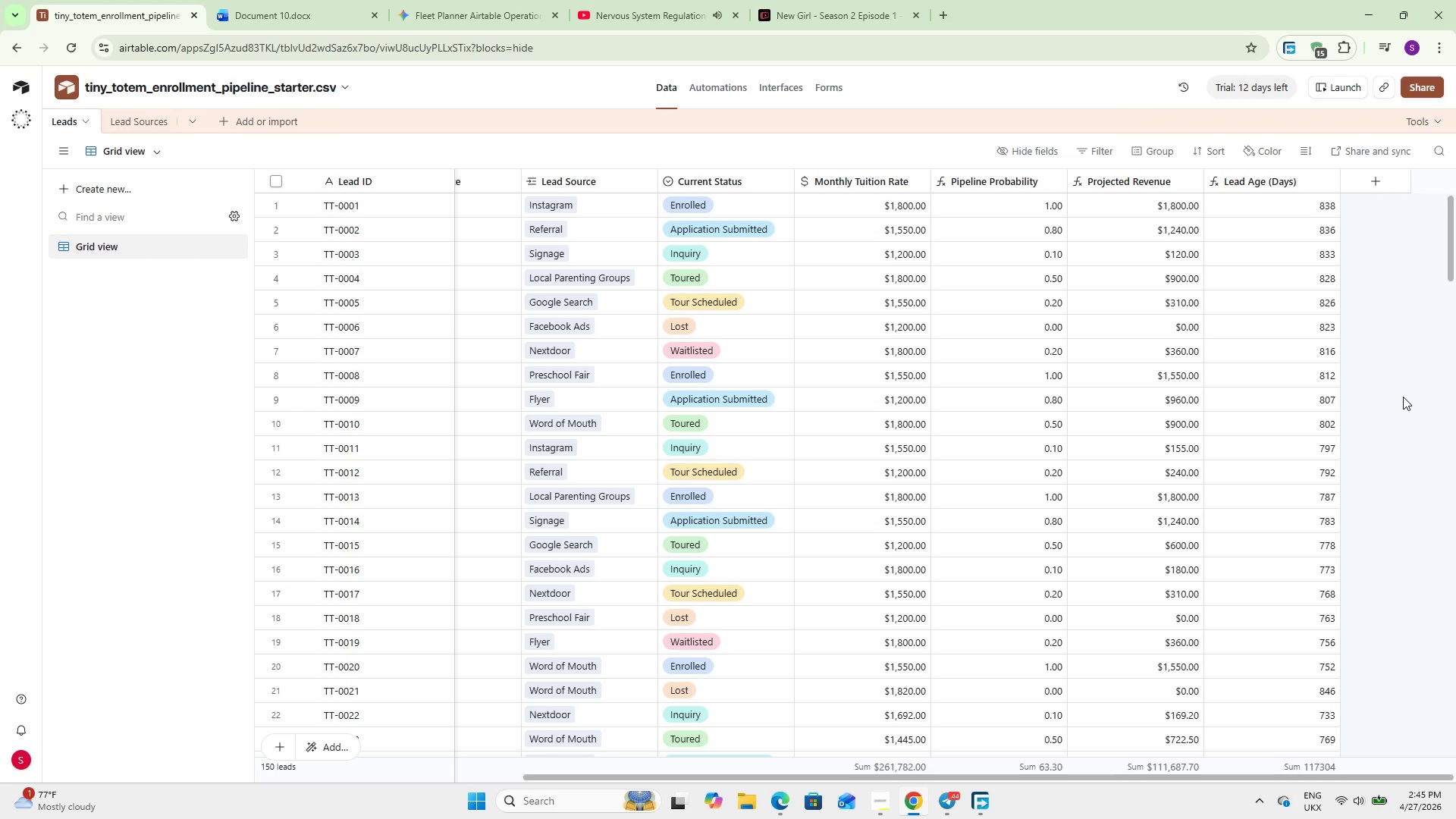 
wait(26.84)
 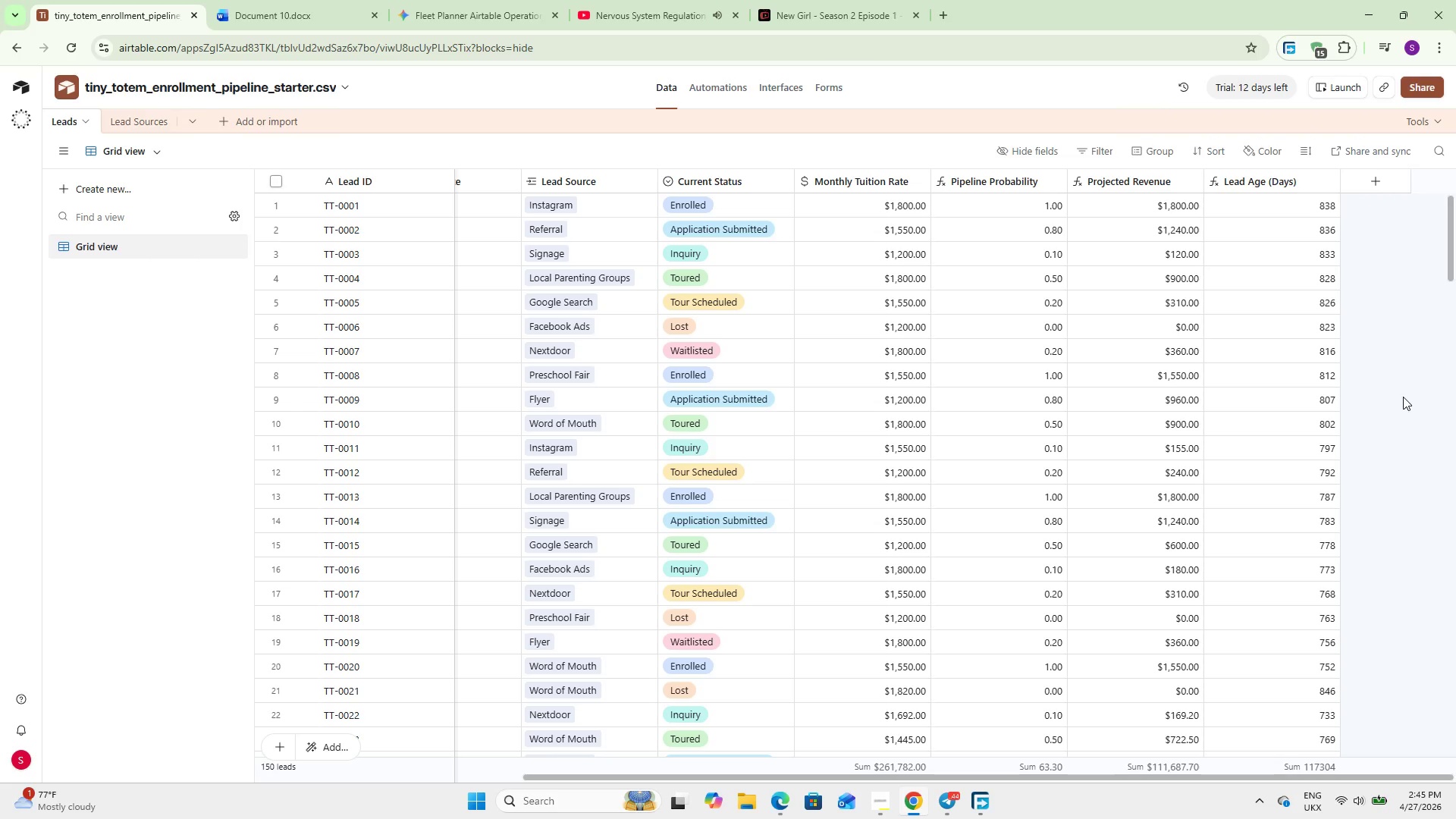 
left_click([129, 146])
 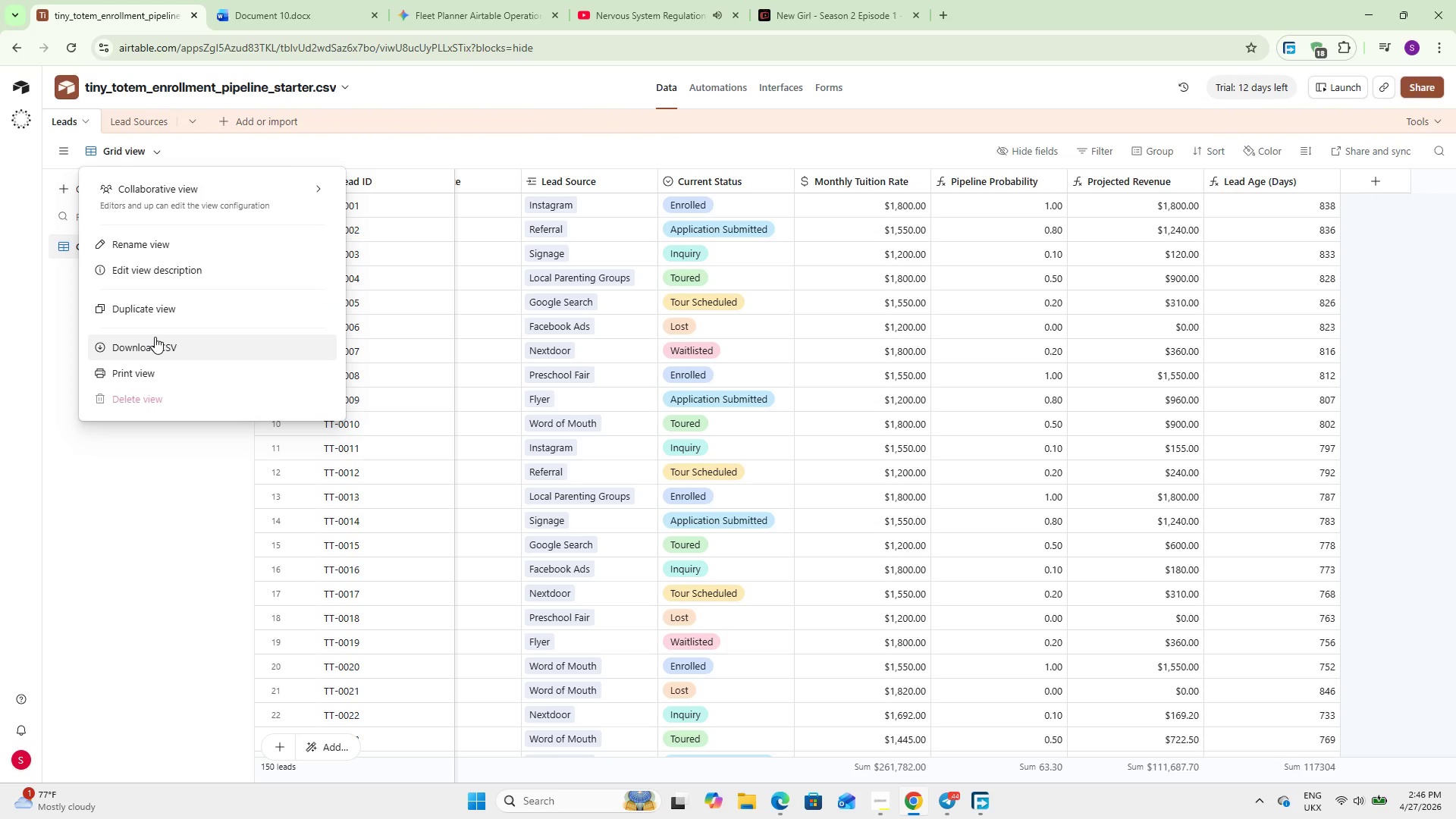 
left_click_drag(start_coordinate=[152, 333], to_coordinate=[155, 337])
 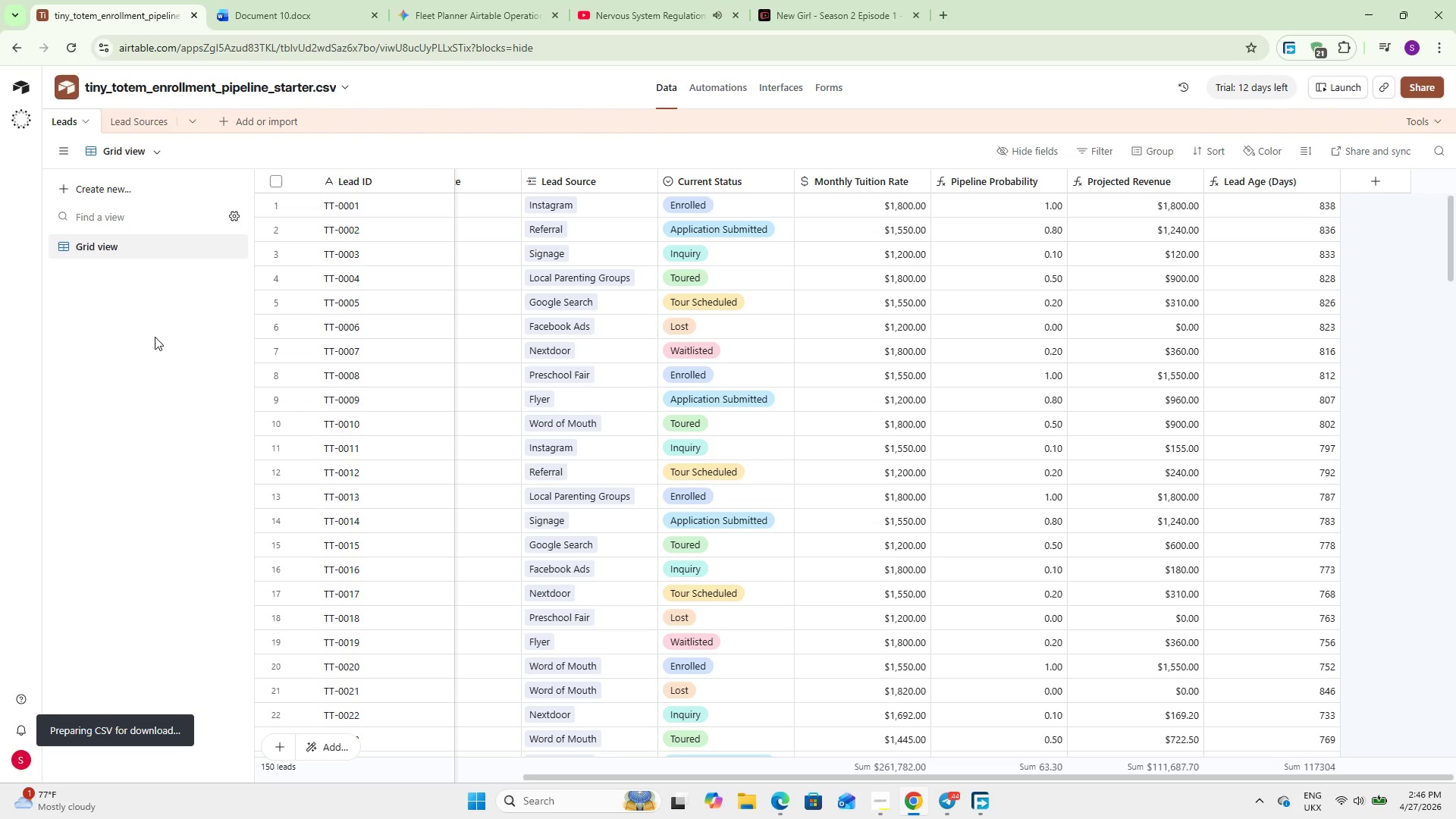 
left_click([155, 337])
 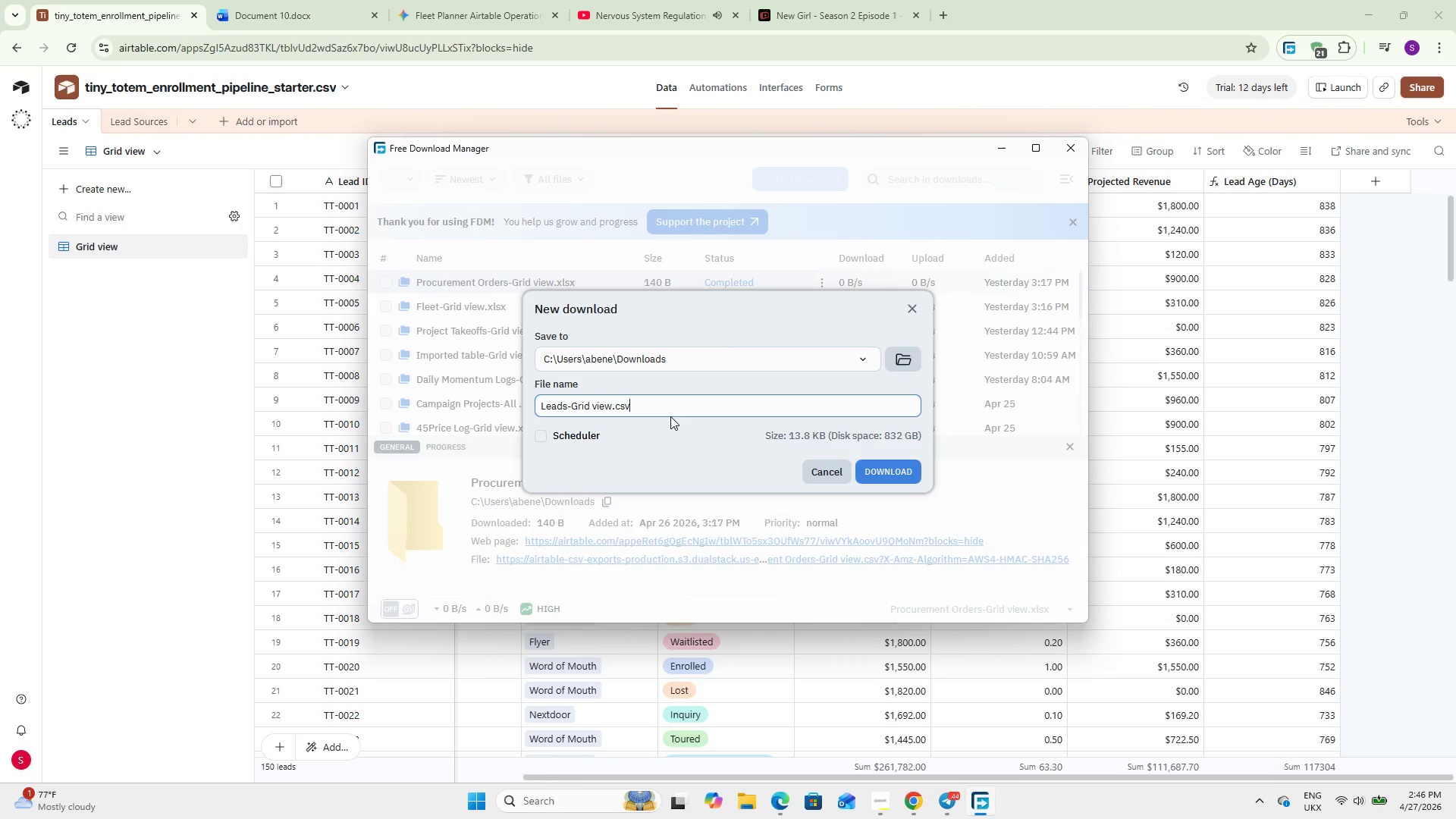 